 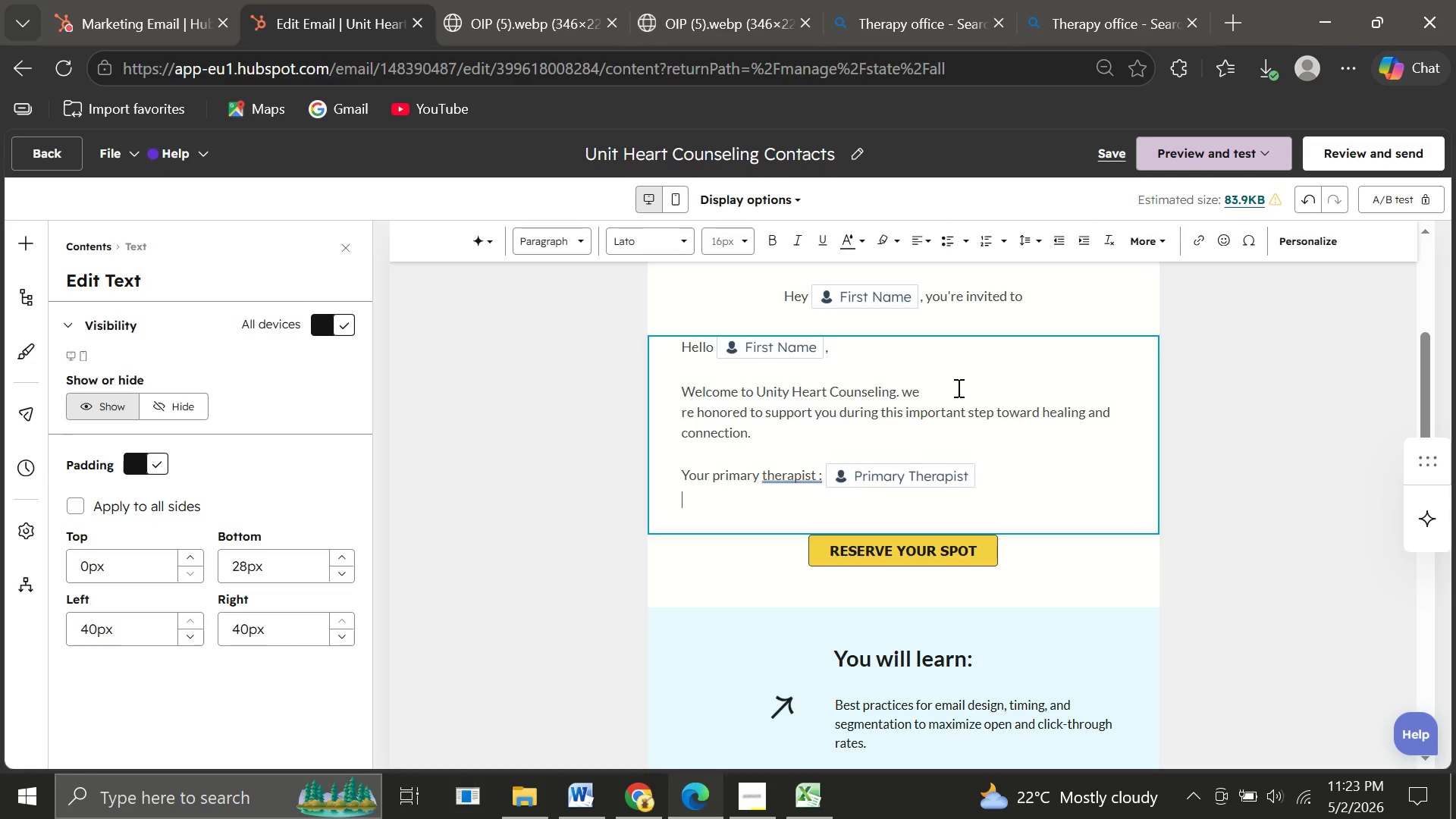 
key(Enter)
 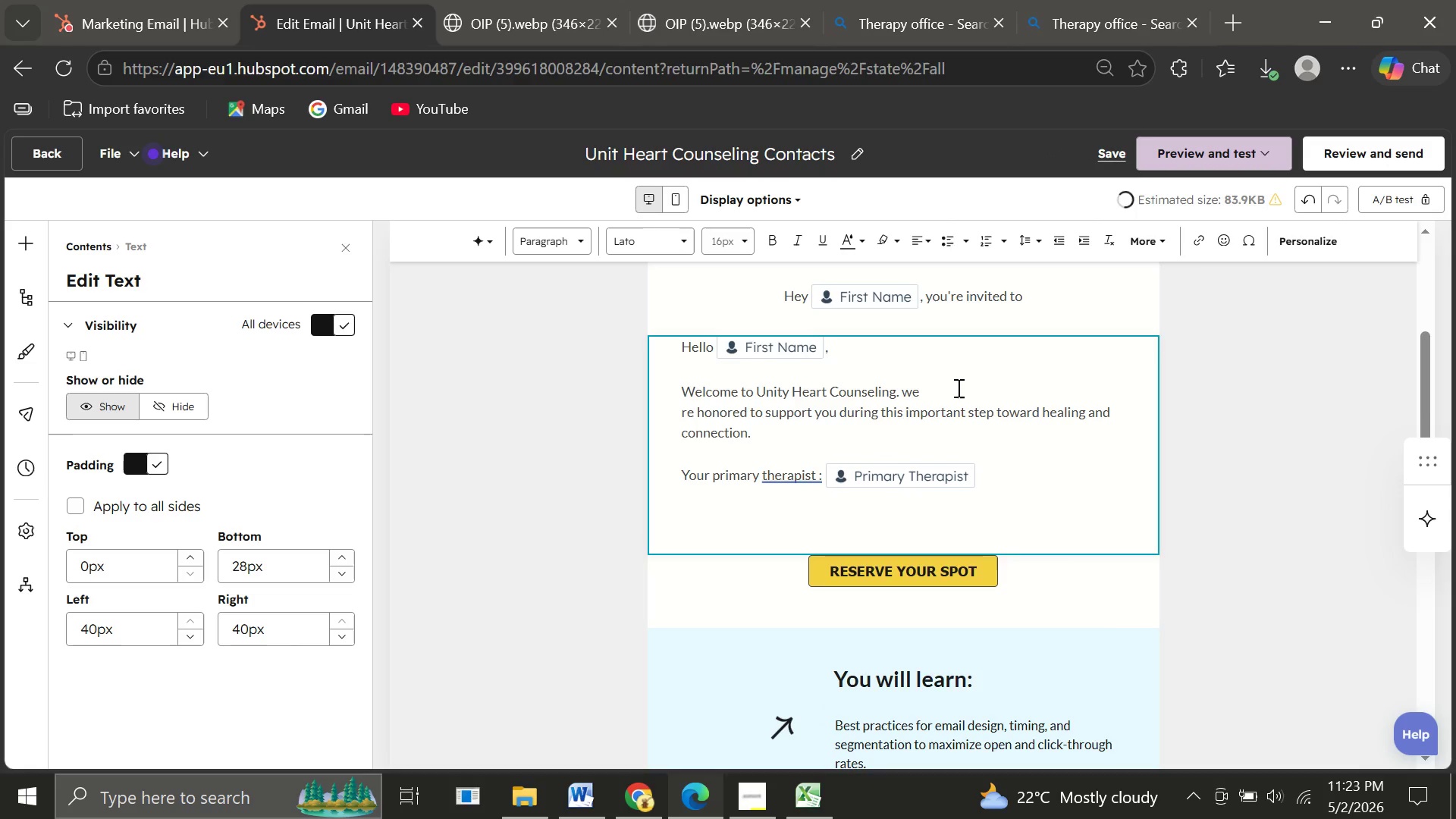 
type(Startinf)
key(Backspace)
type(g )
 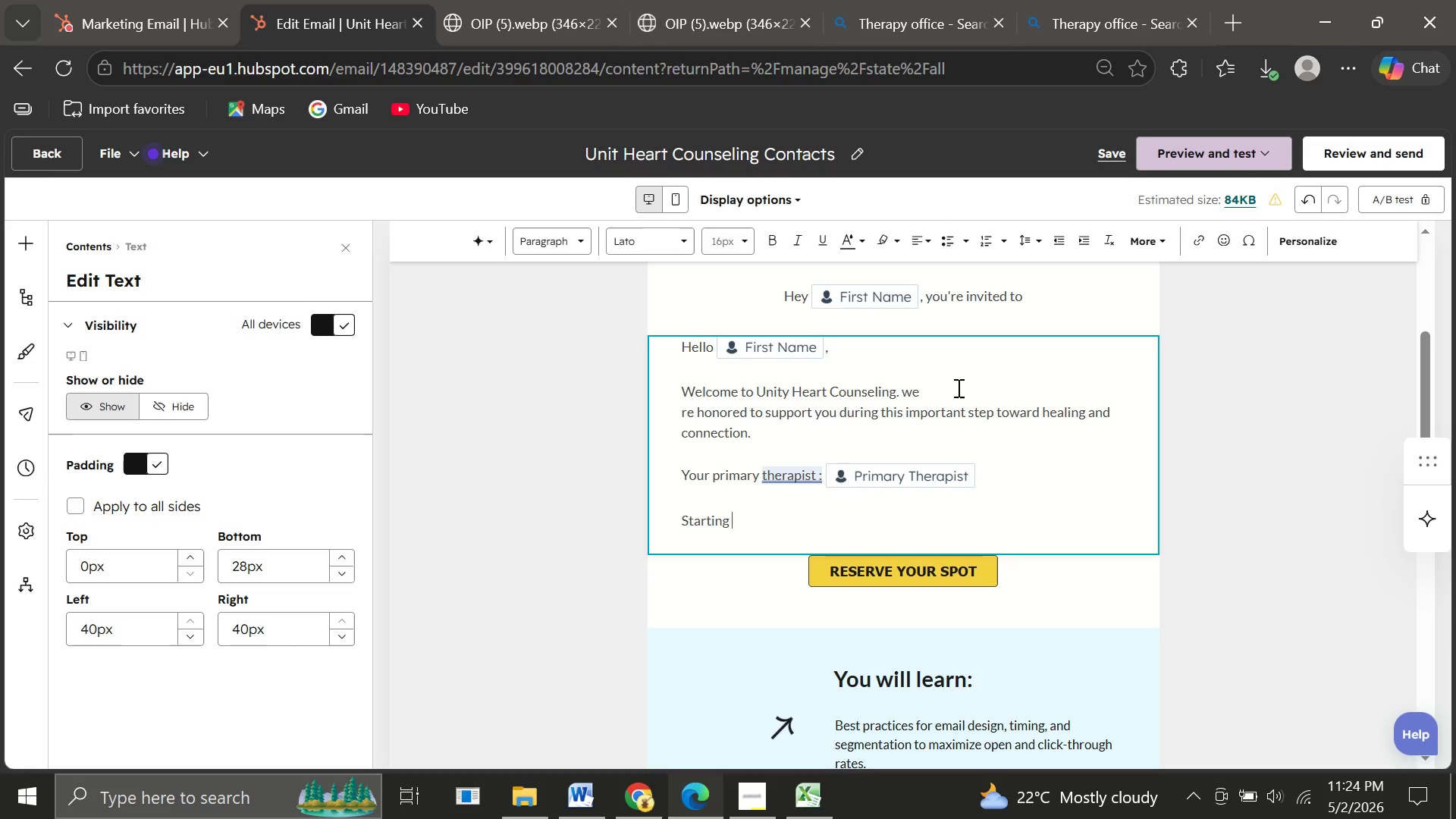 
type(counceling can feel a few simple steps belo to help you feel comfortable before your first session.)
 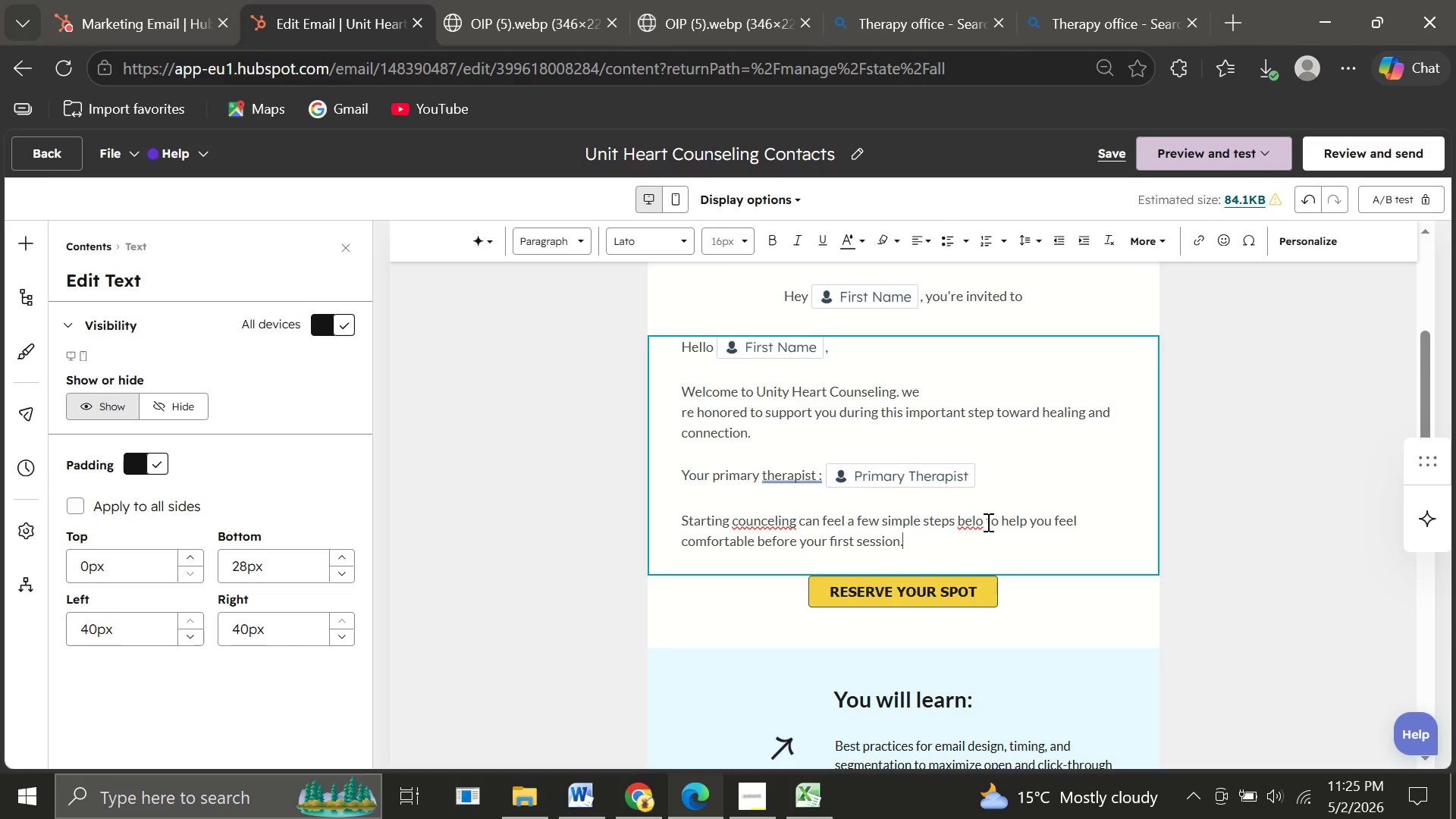 
left_click([987, 522])
 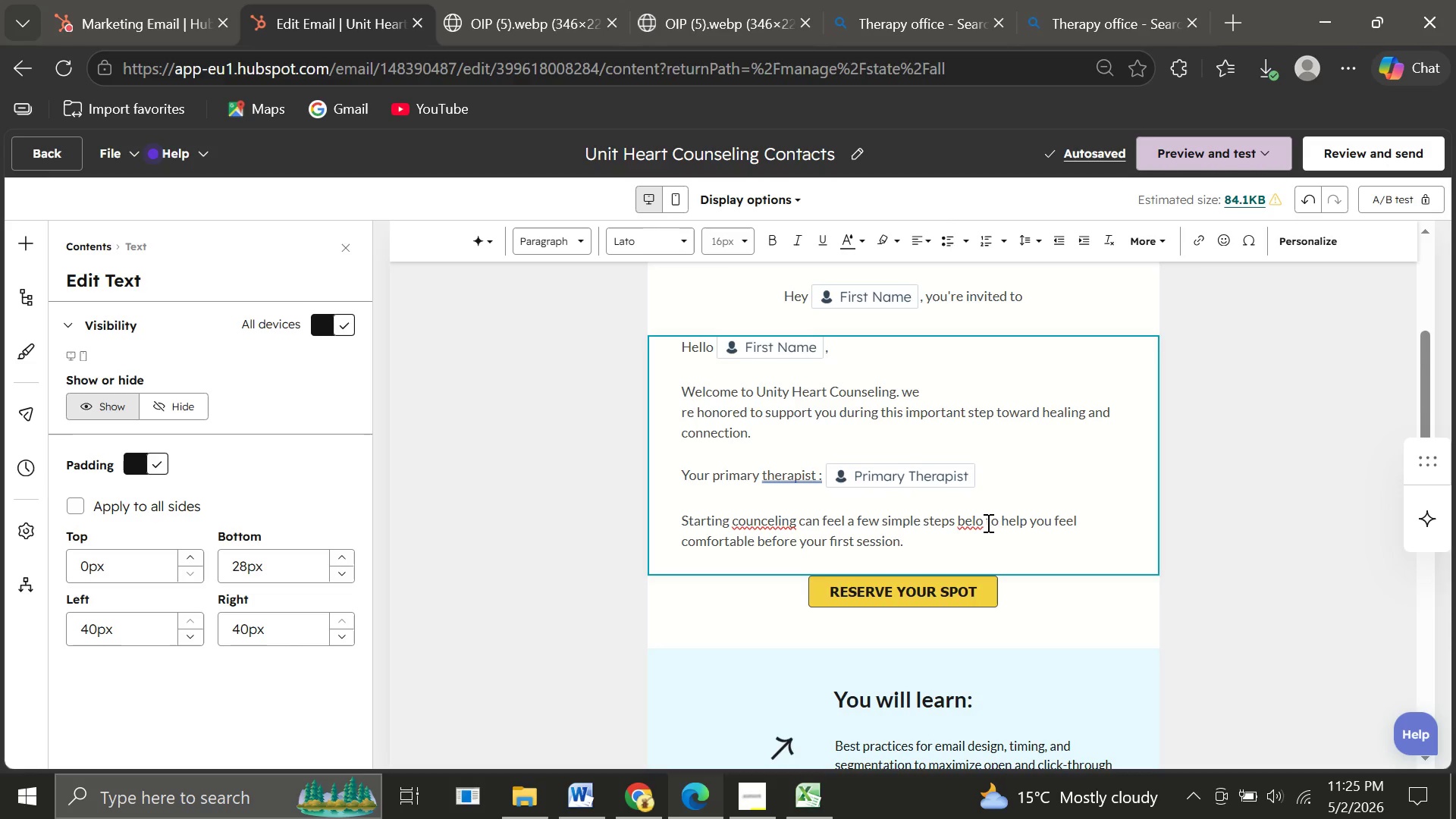 
key(Backspace)
 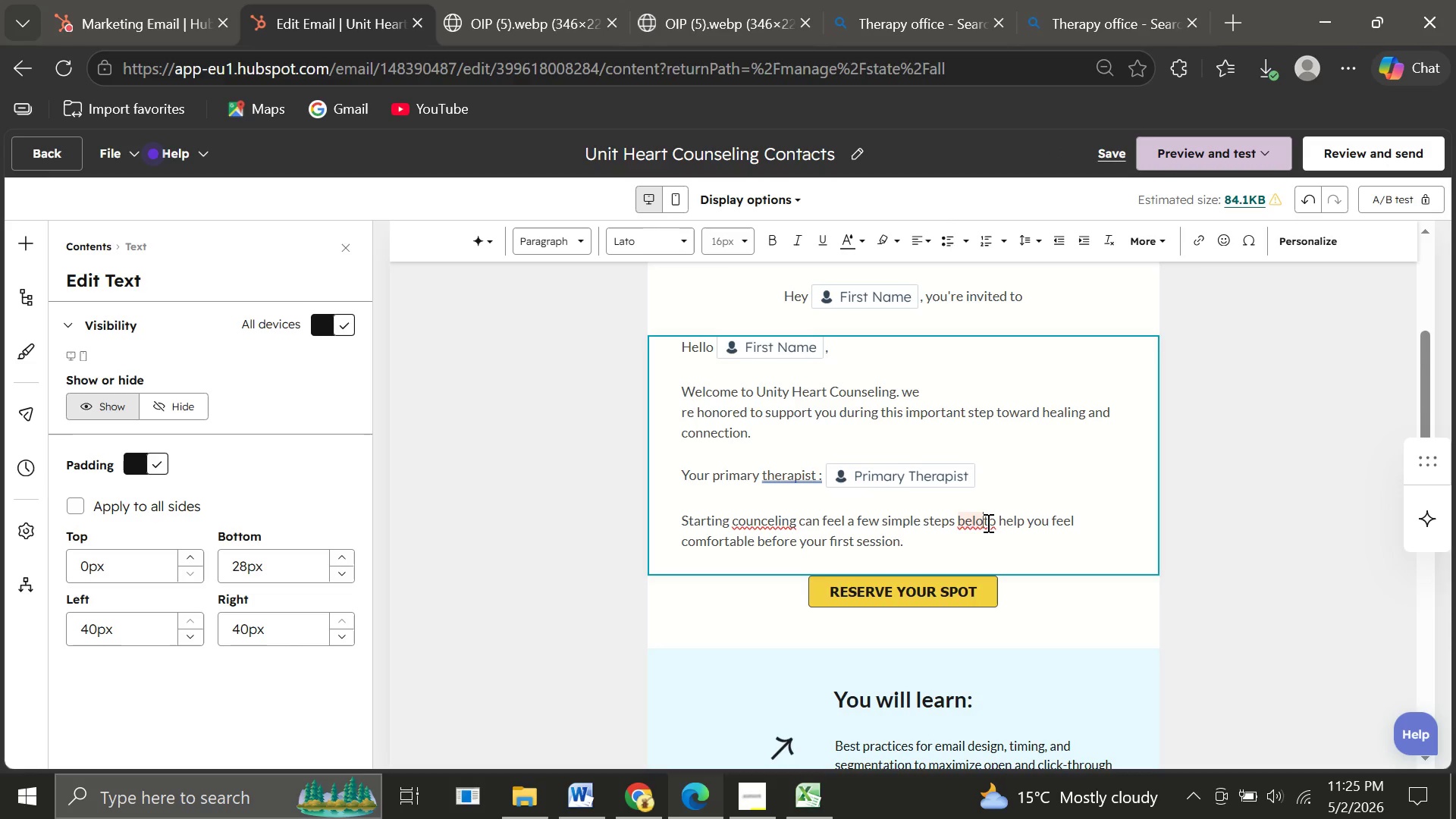 
key(W)
 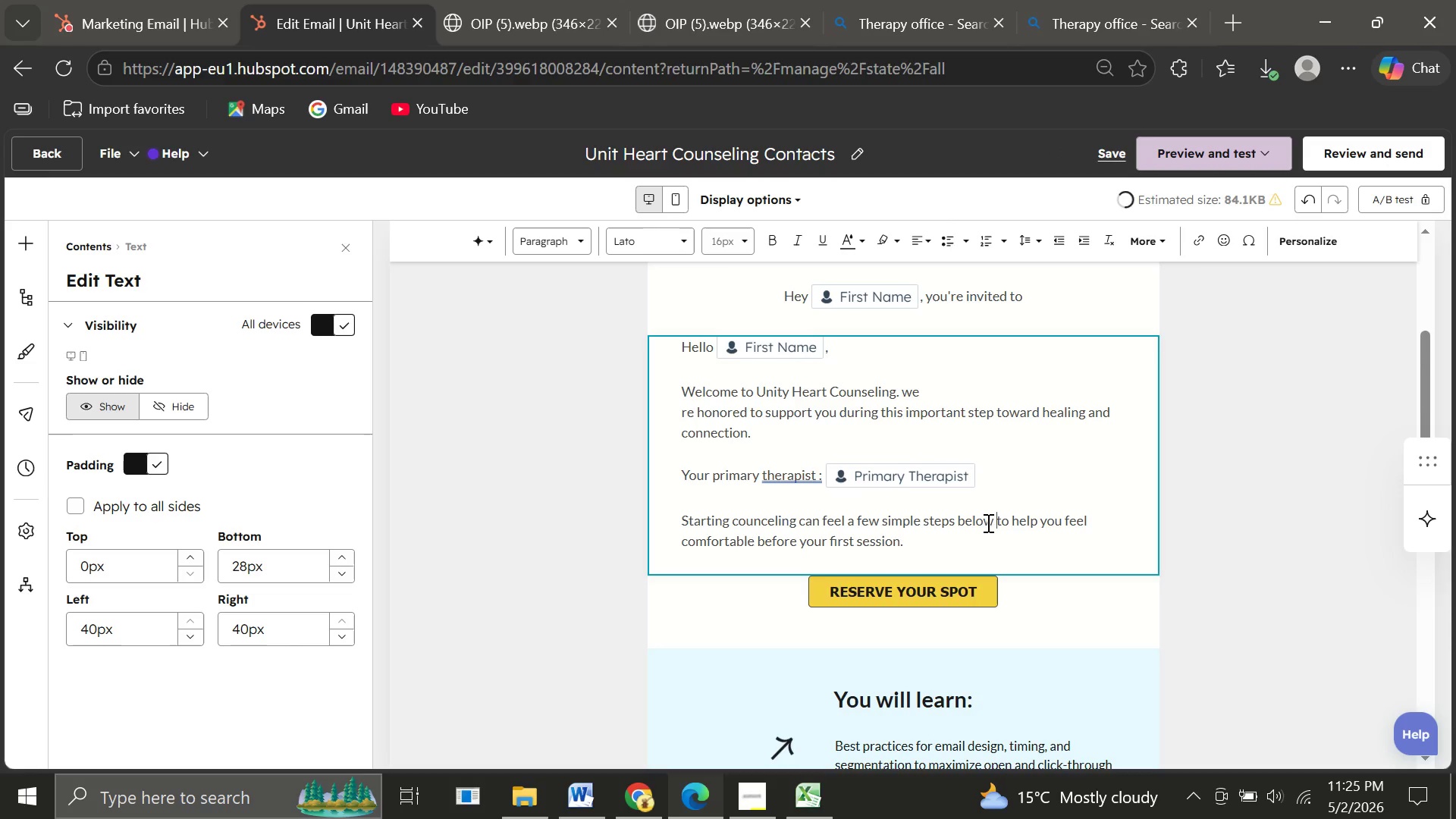 
key(Space)
 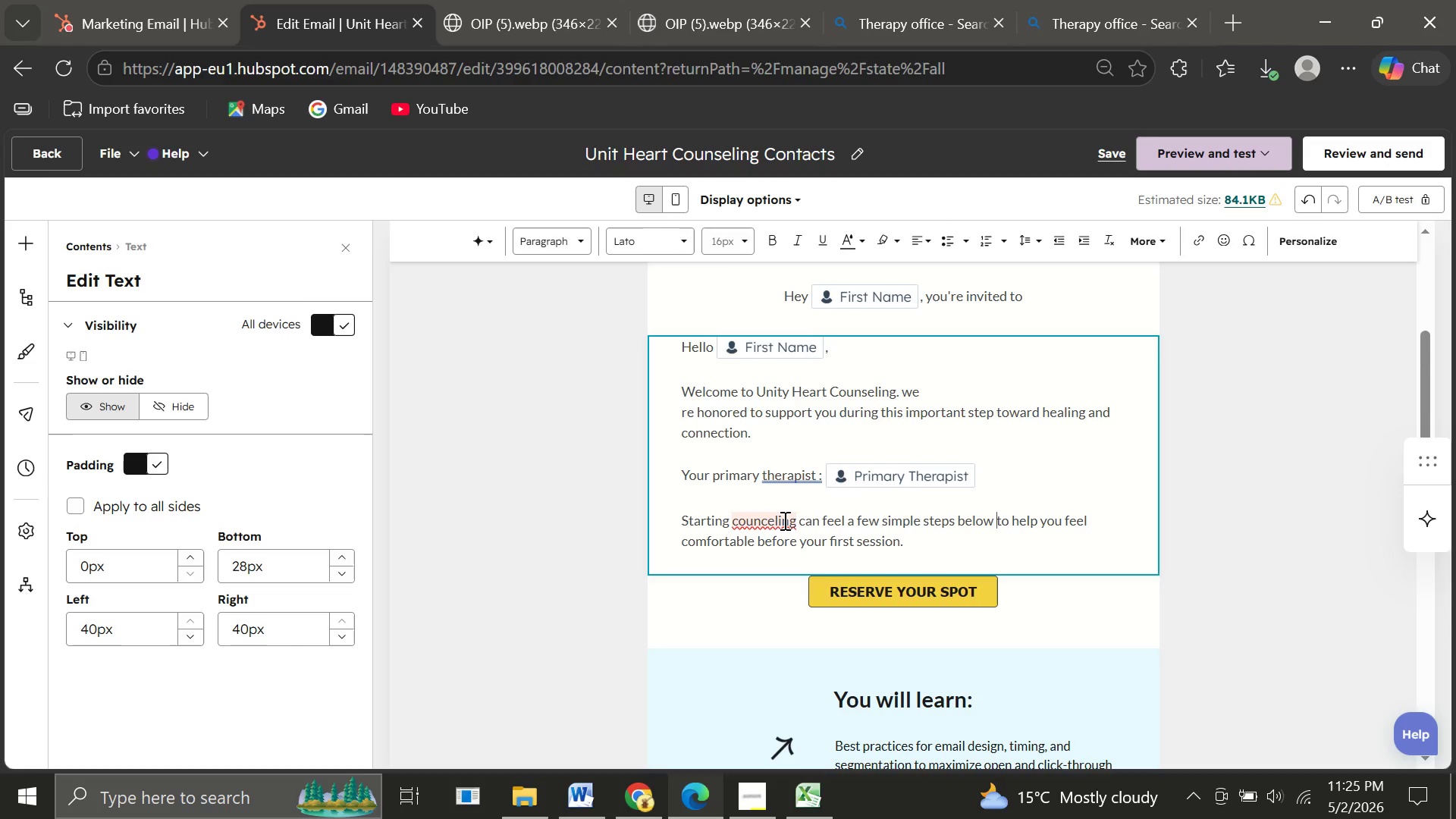 
left_click([783, 520])
 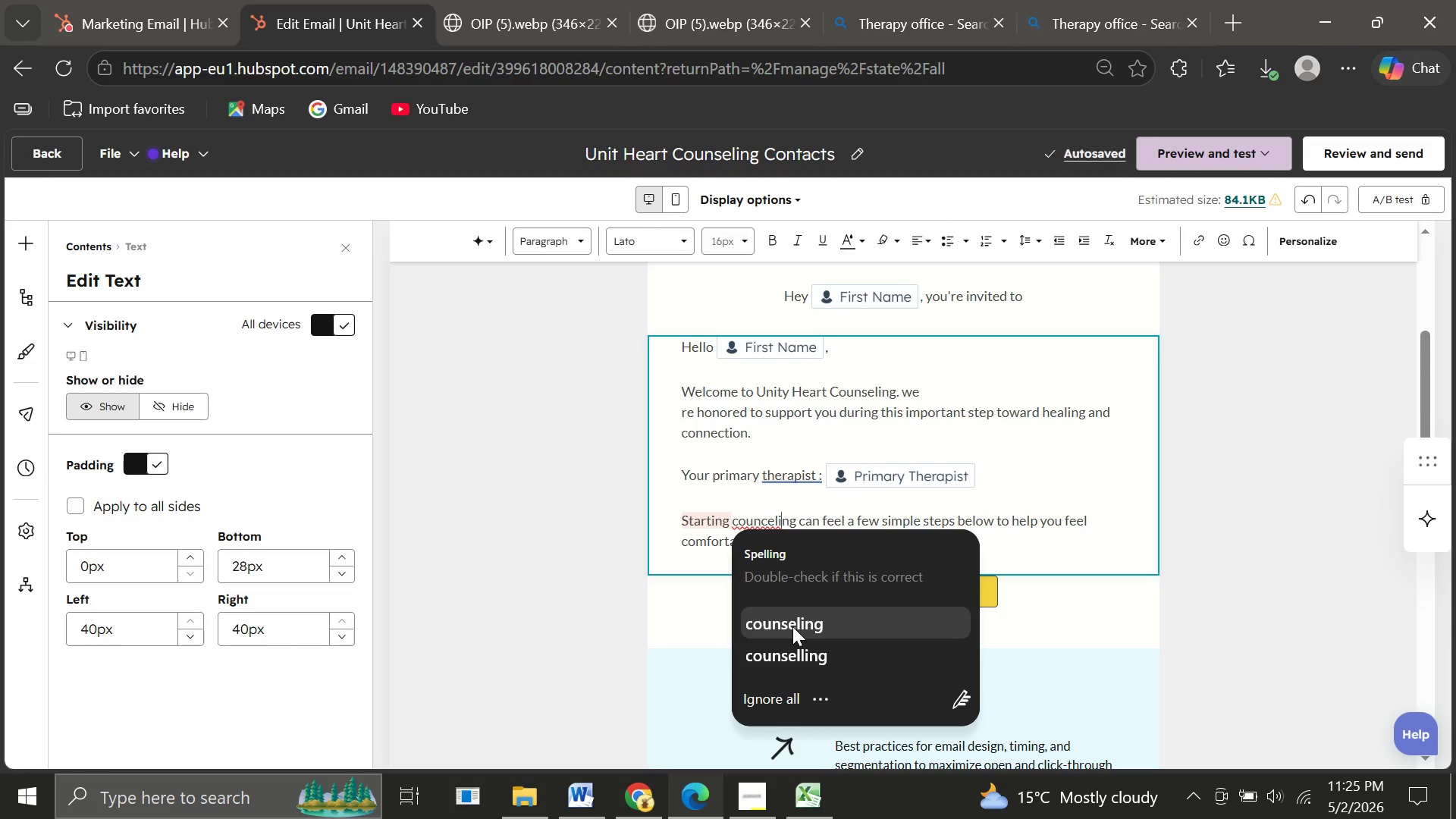 
left_click([792, 626])
 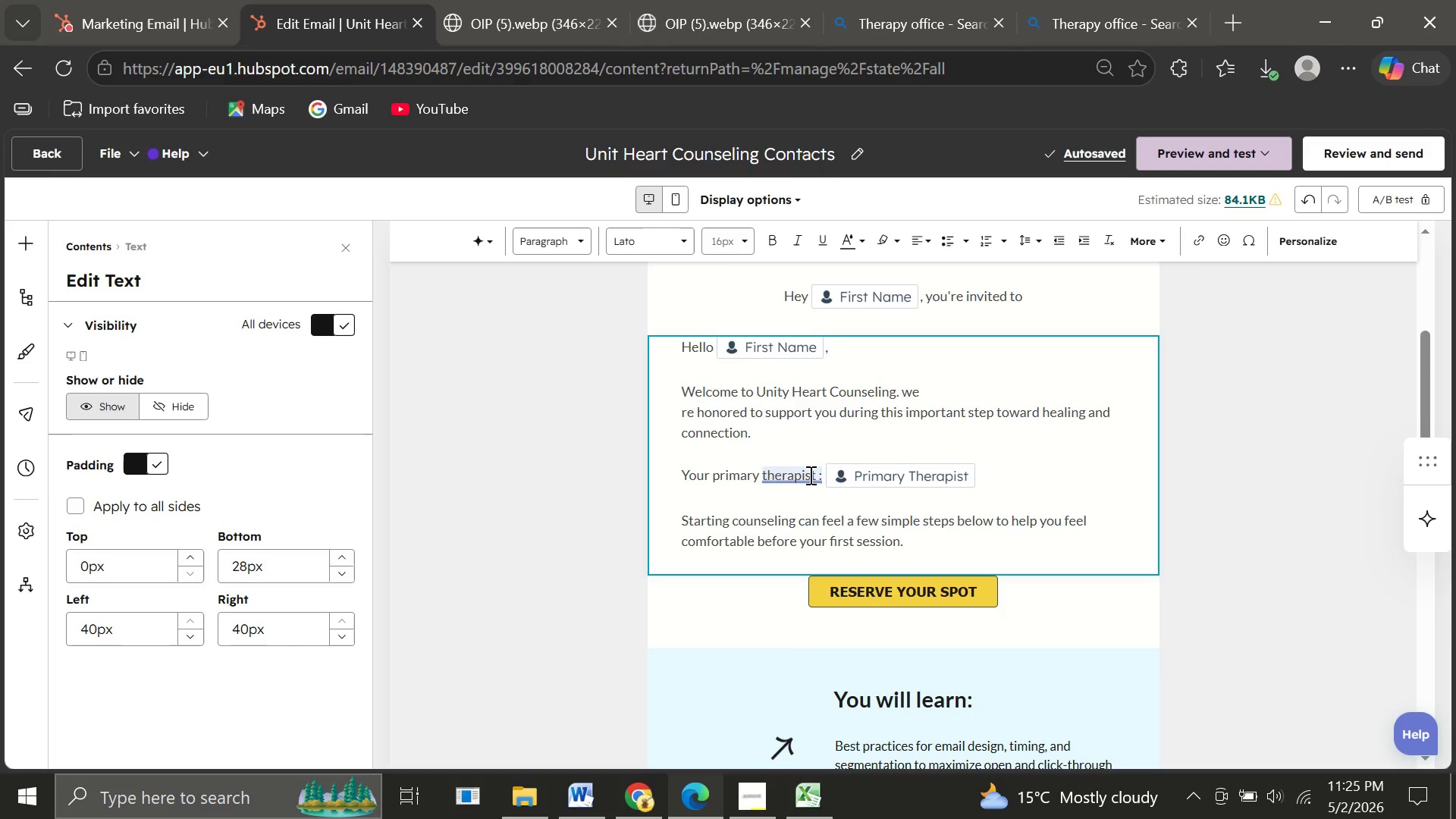 
left_click([810, 475])
 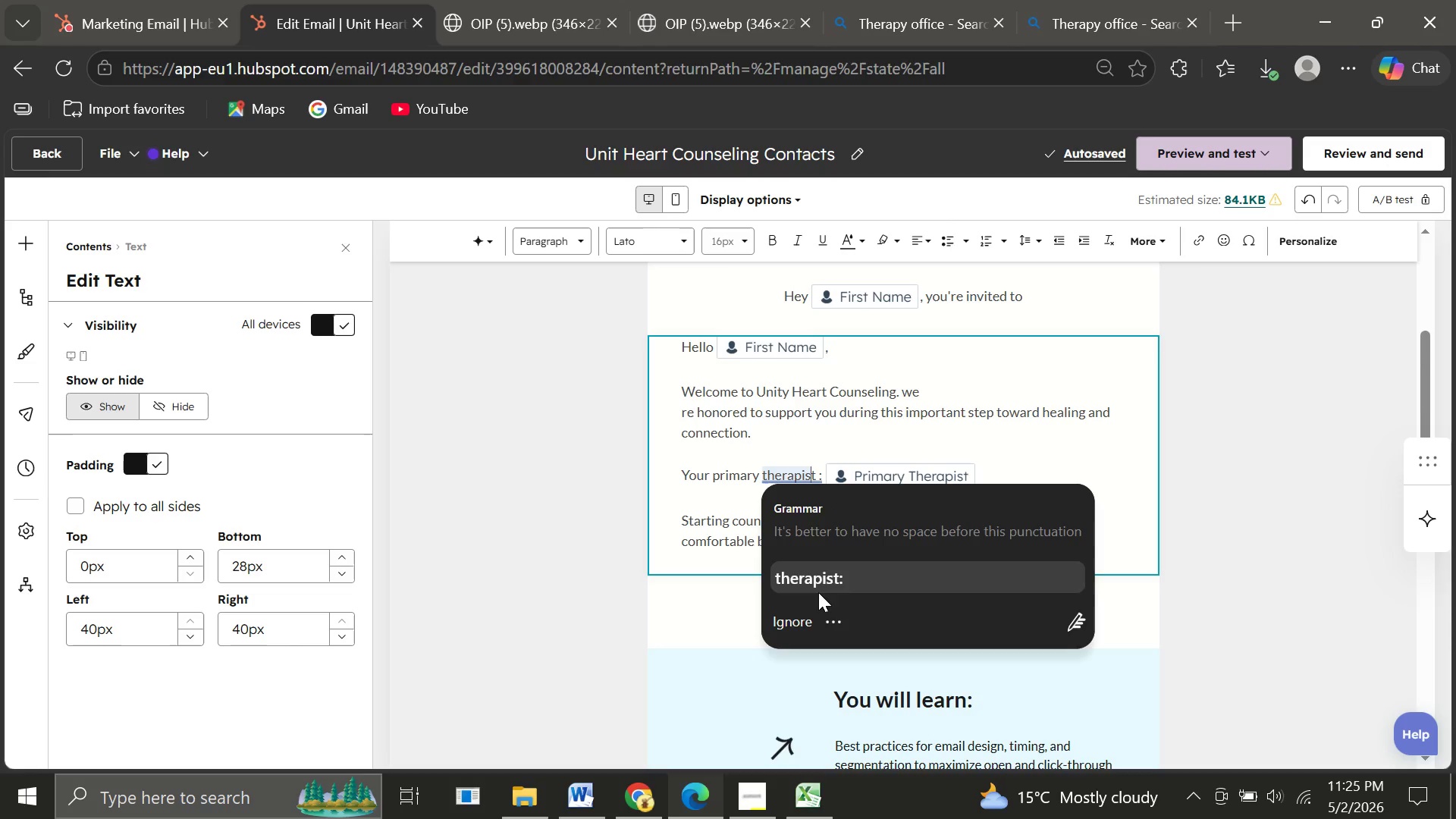 
left_click([818, 592])
 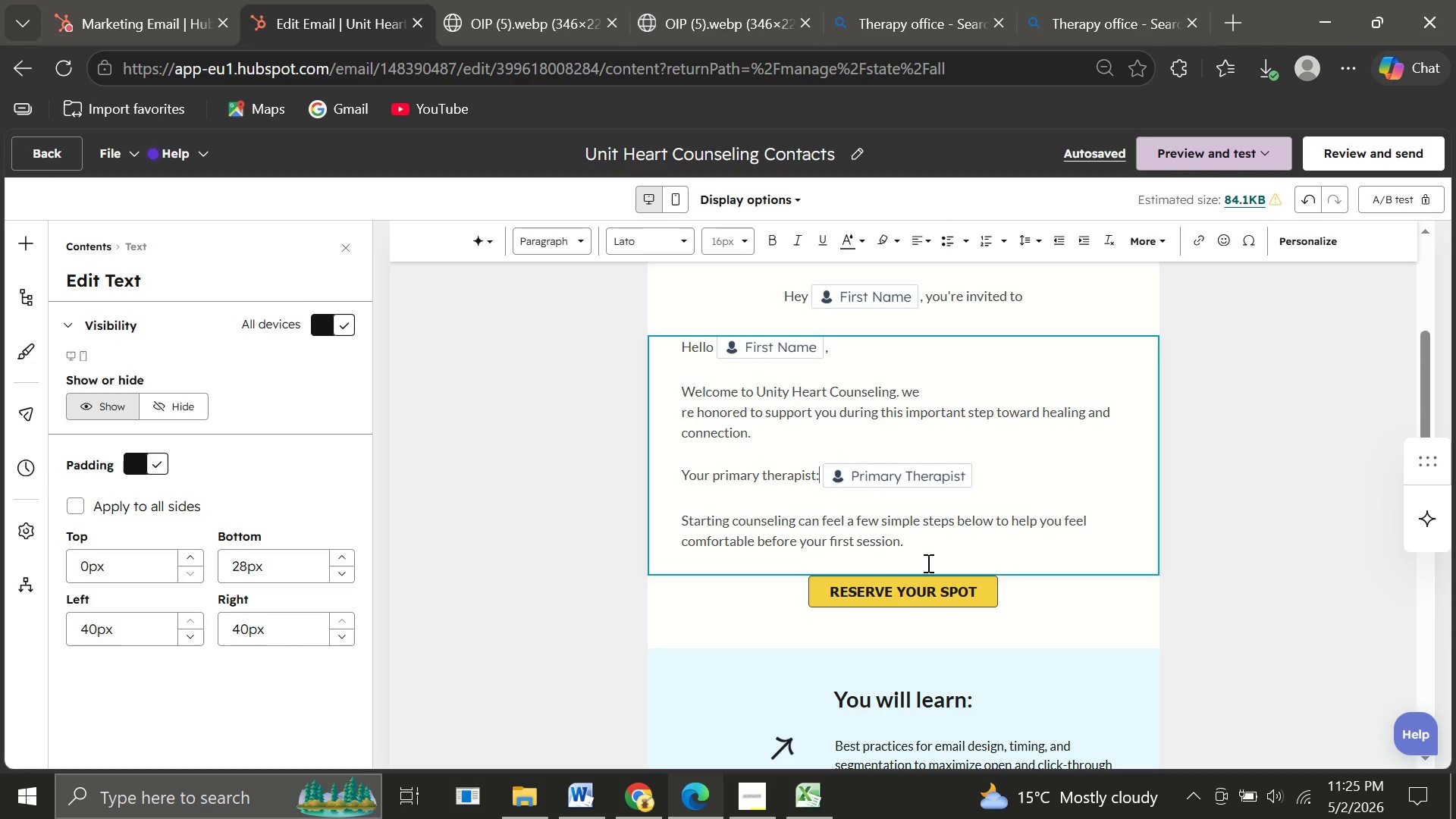 
left_click([927, 563])
 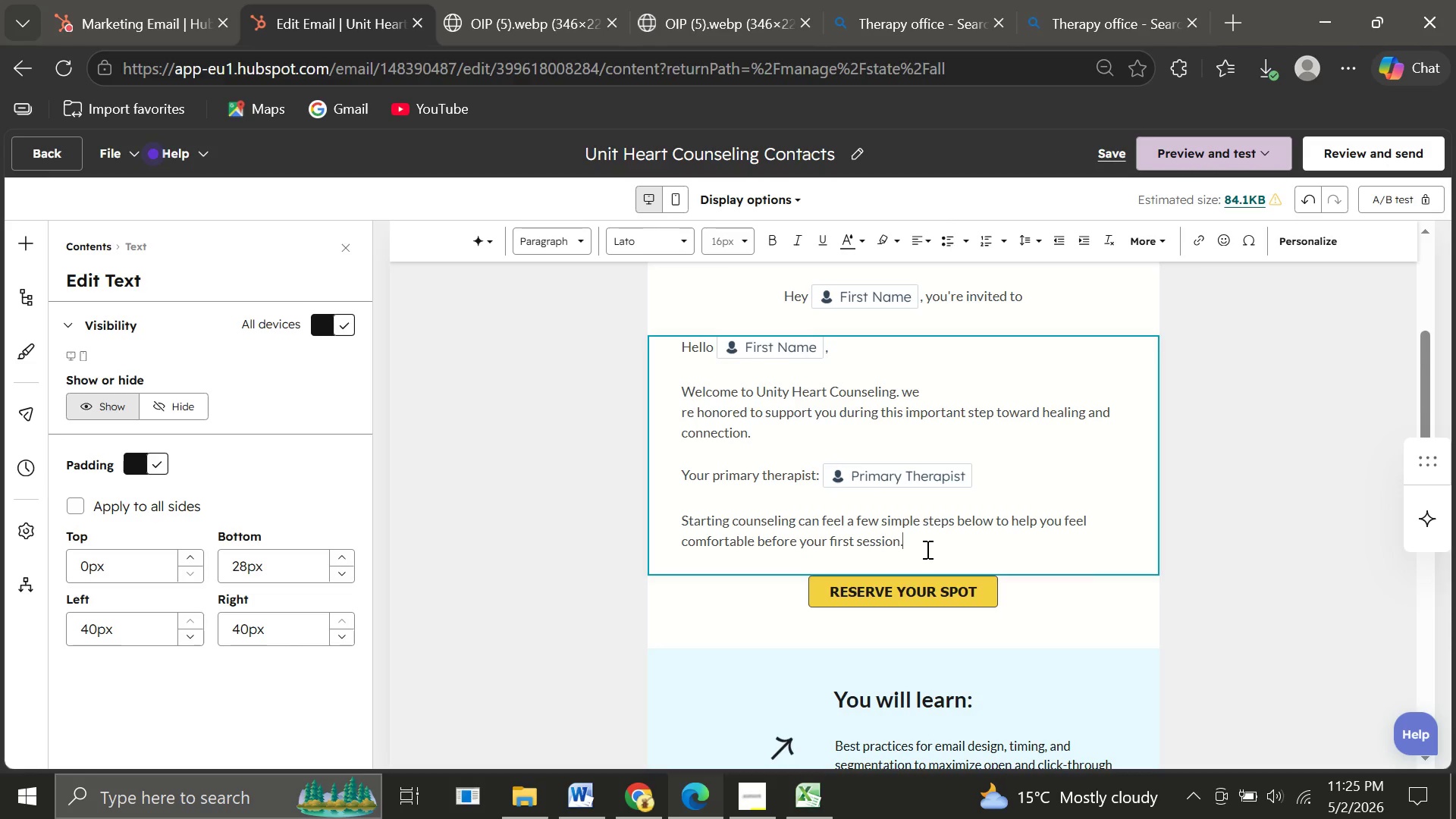 
left_click([926, 549])
 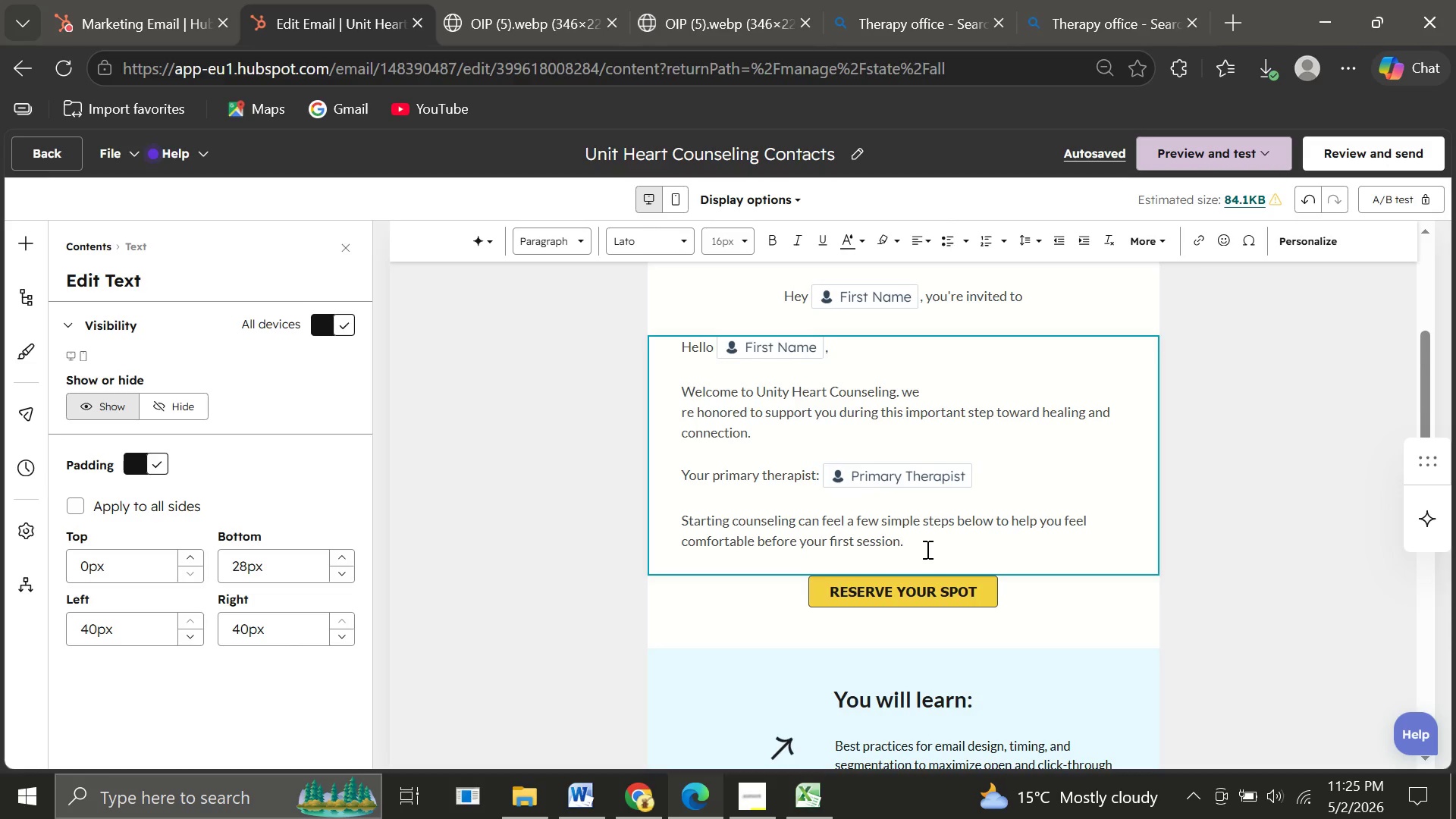 
wait(20.12)
 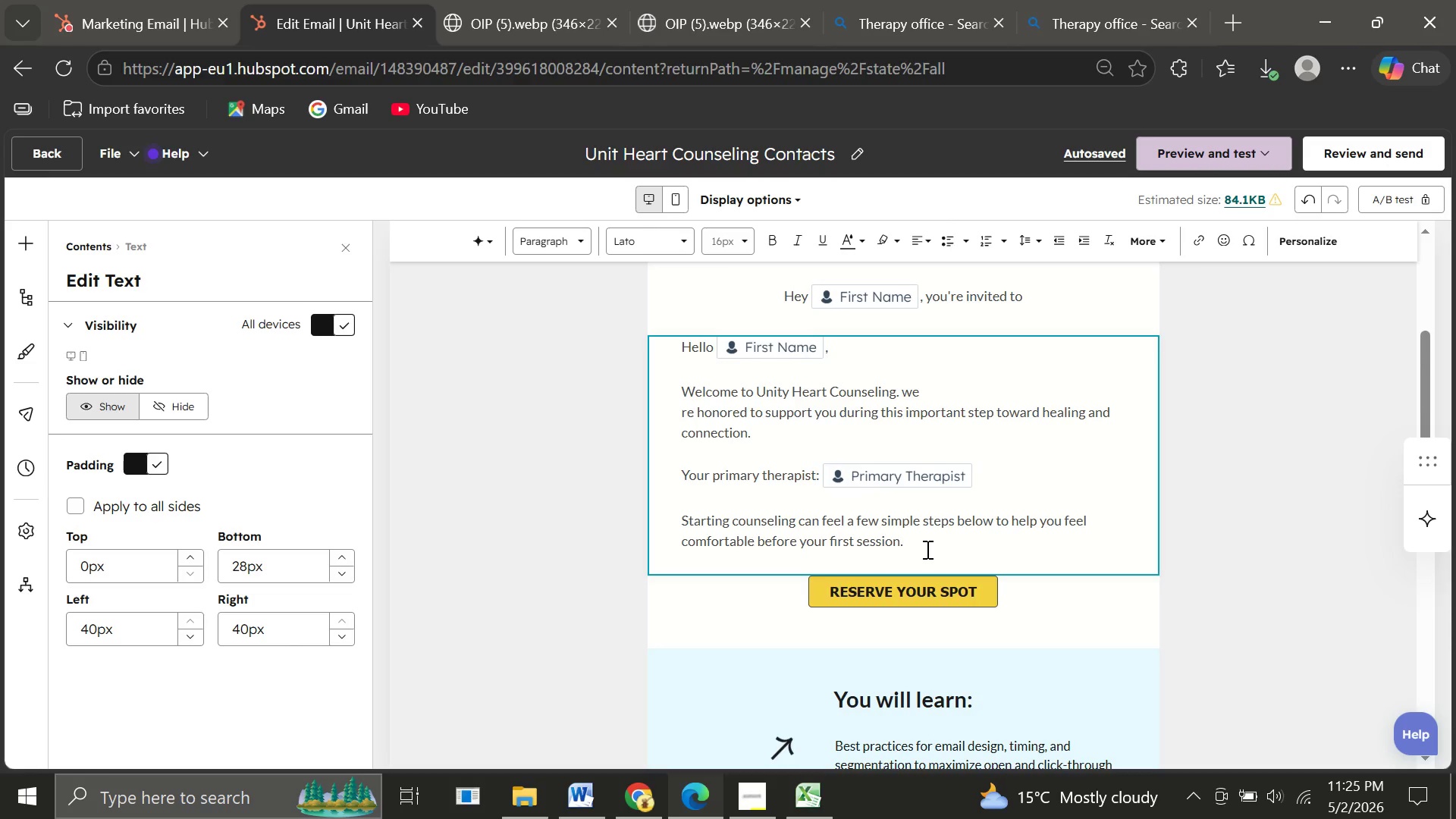 
left_click([913, 618])
 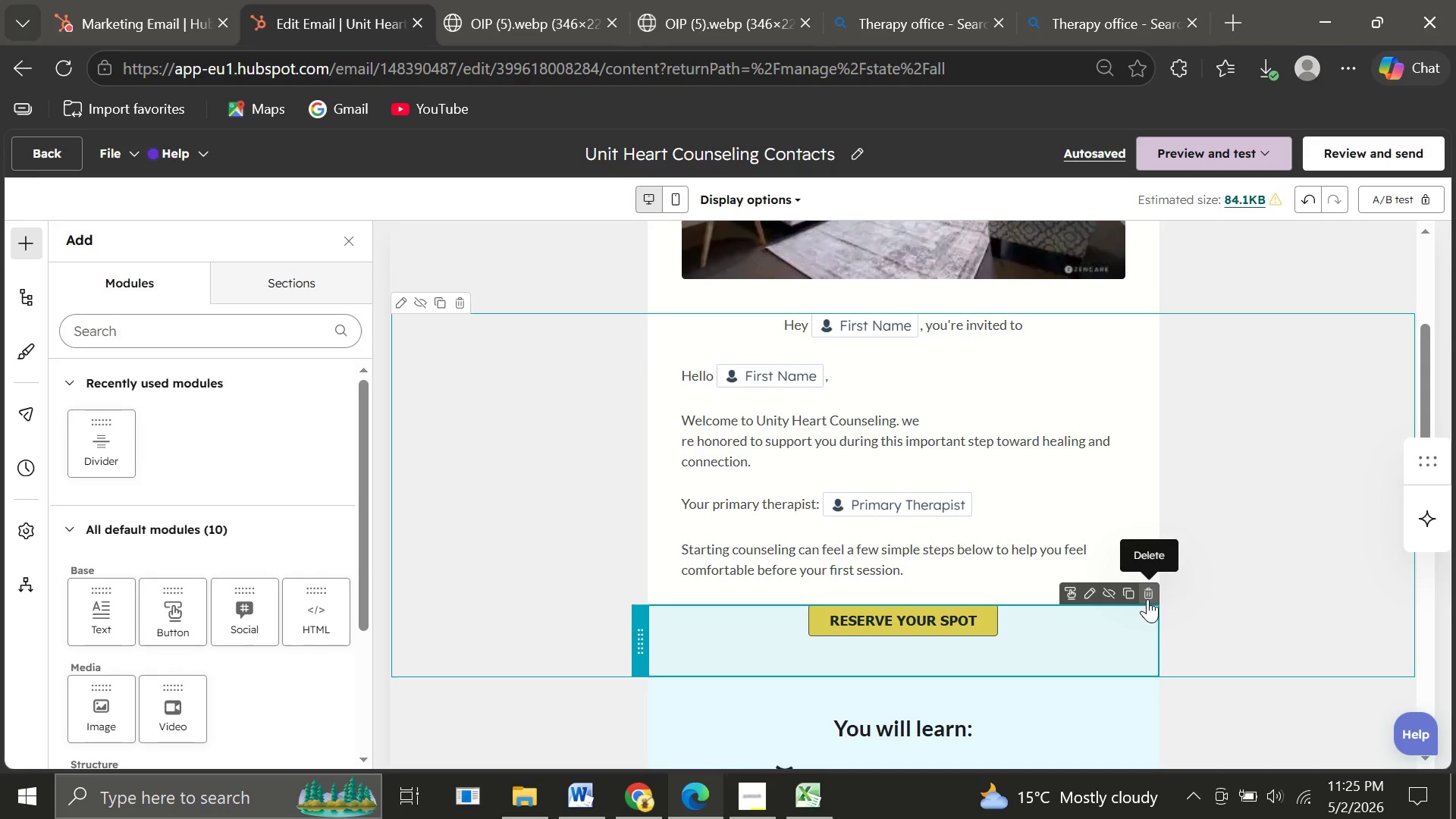 
wait(5.7)
 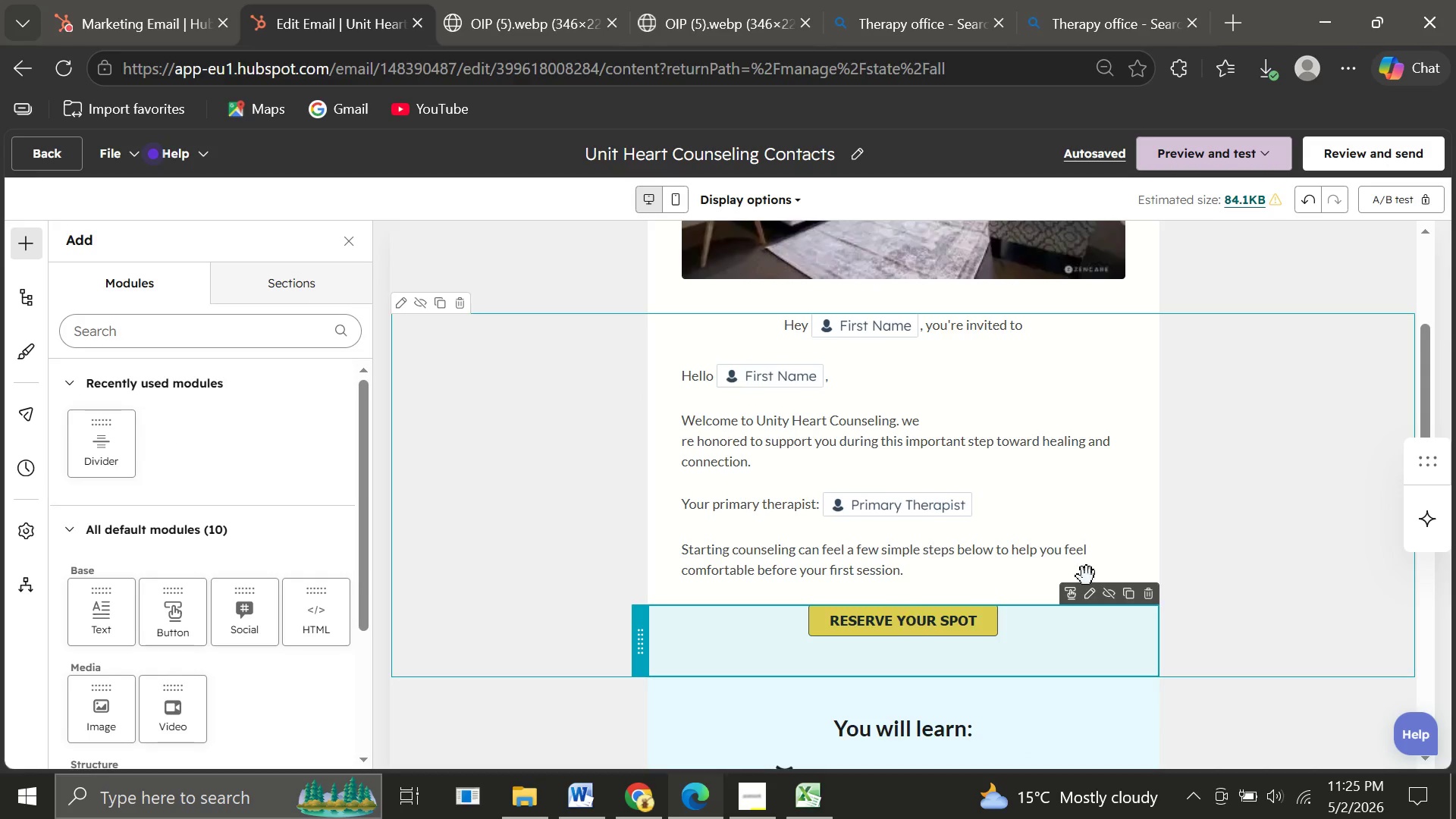 
left_click([944, 579])
 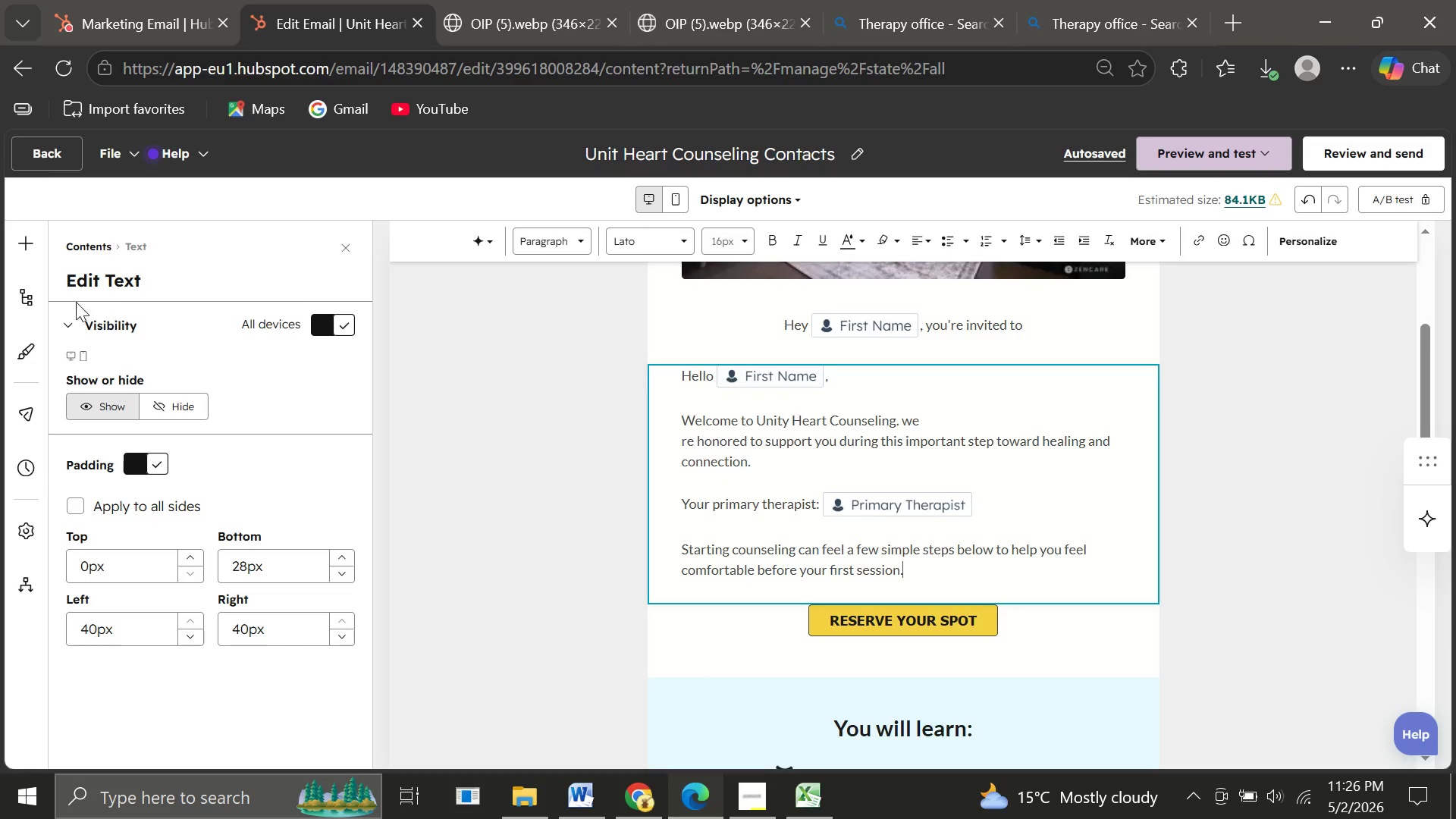 
wait(5.48)
 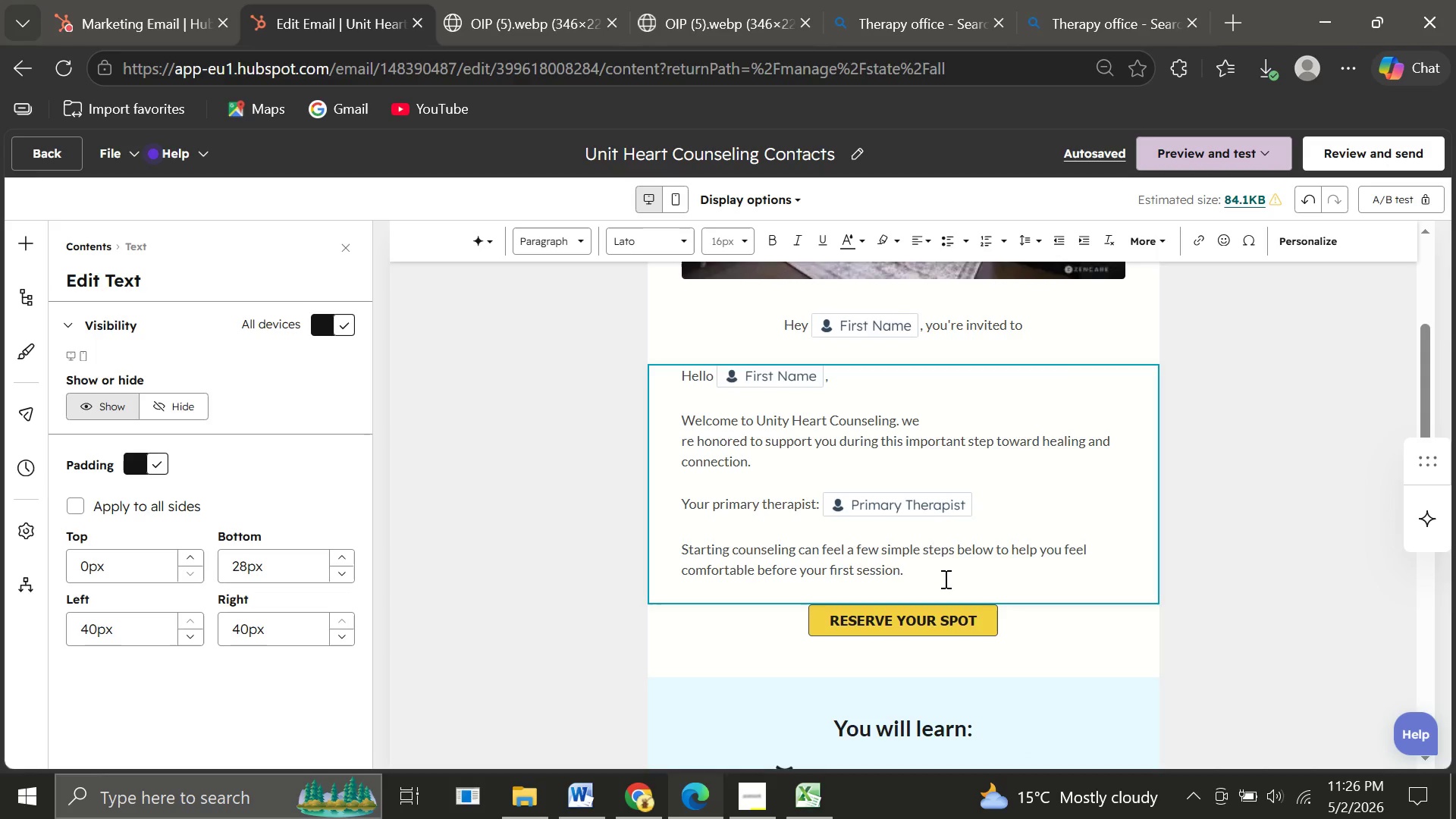 
left_click([21, 249])
 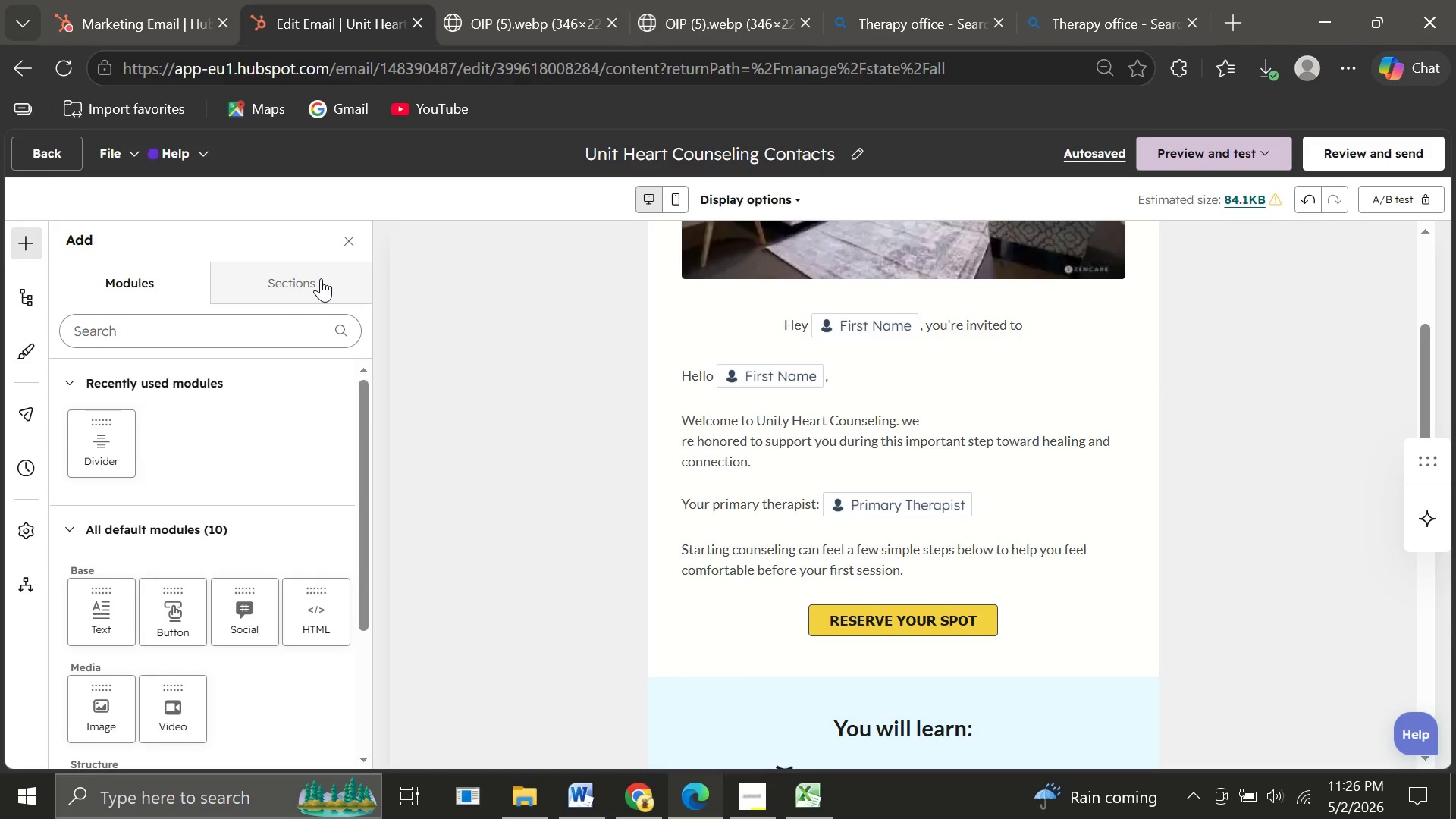 
left_click([321, 278])
 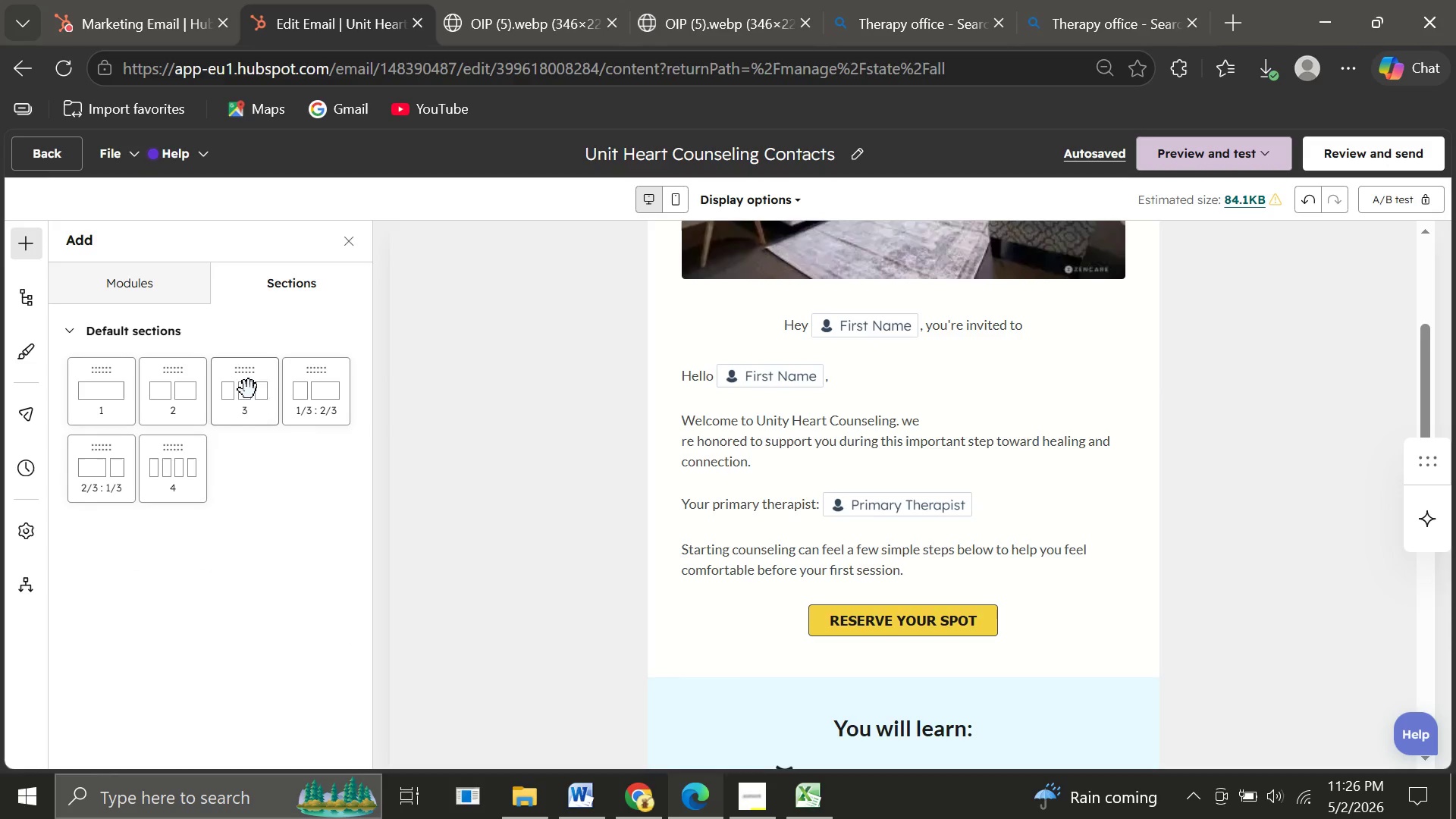 
left_click_drag(start_coordinate=[249, 390], to_coordinate=[929, 620])
 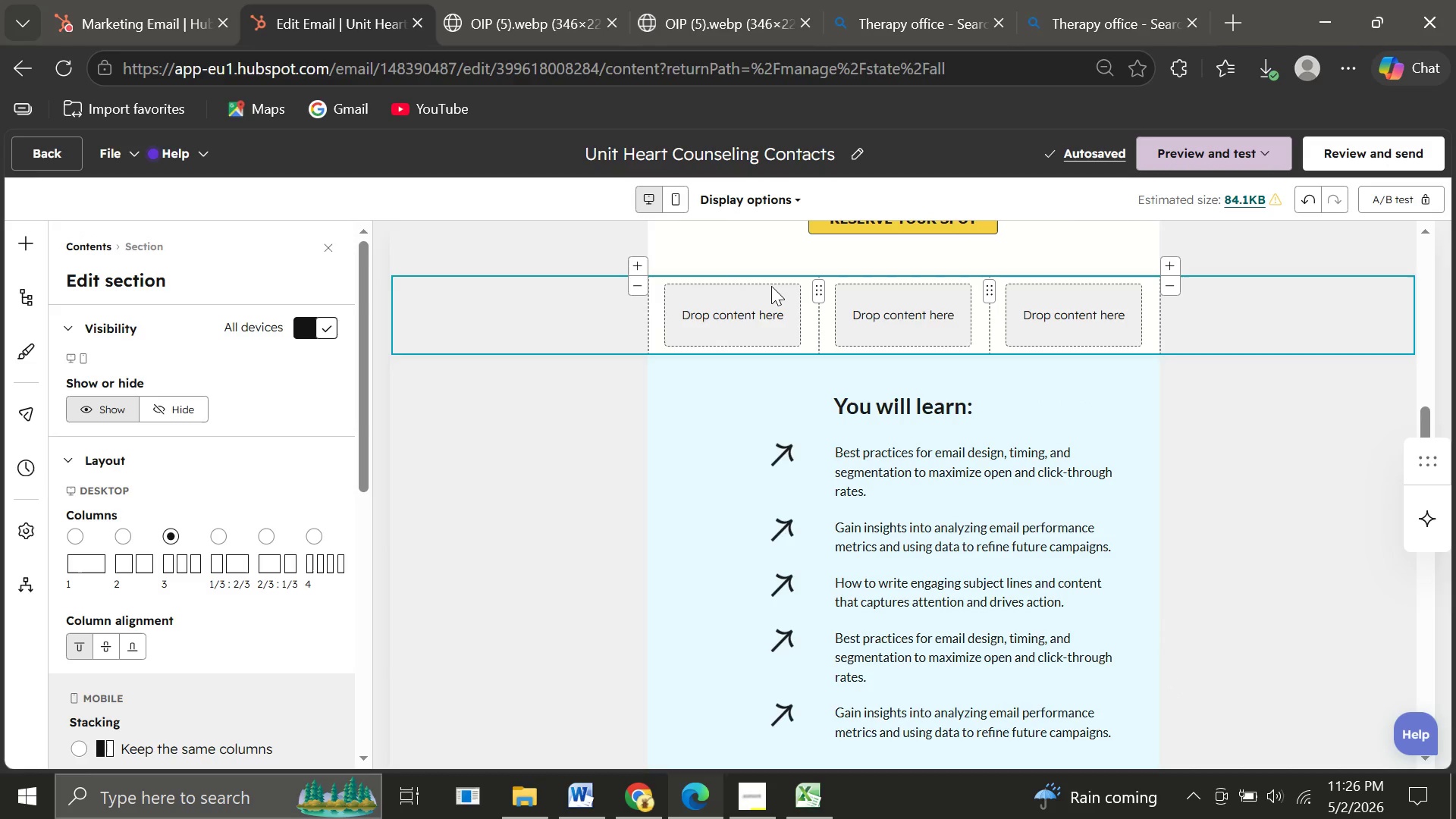 
wait(10.06)
 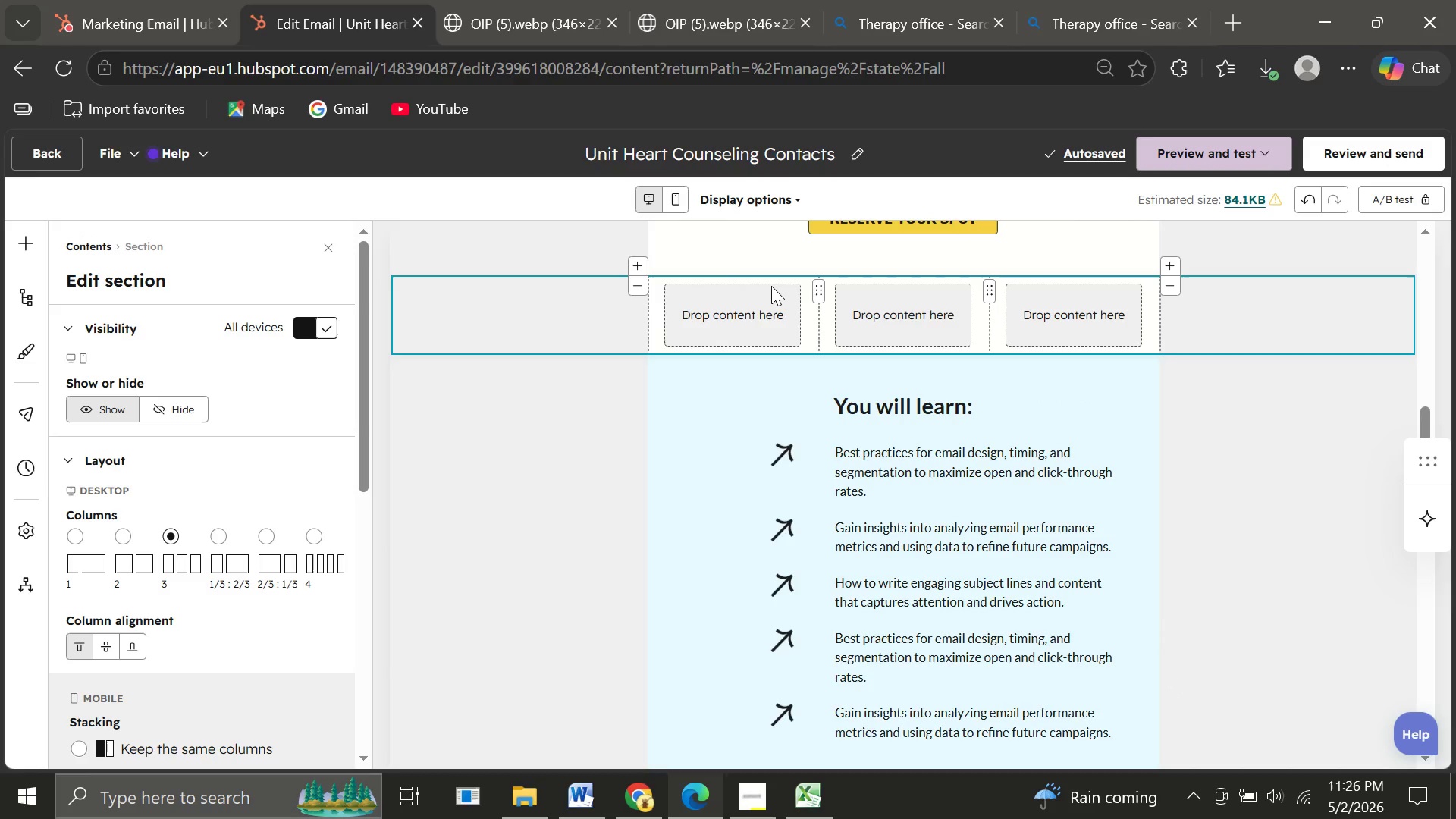 
left_click([1212, 459])
 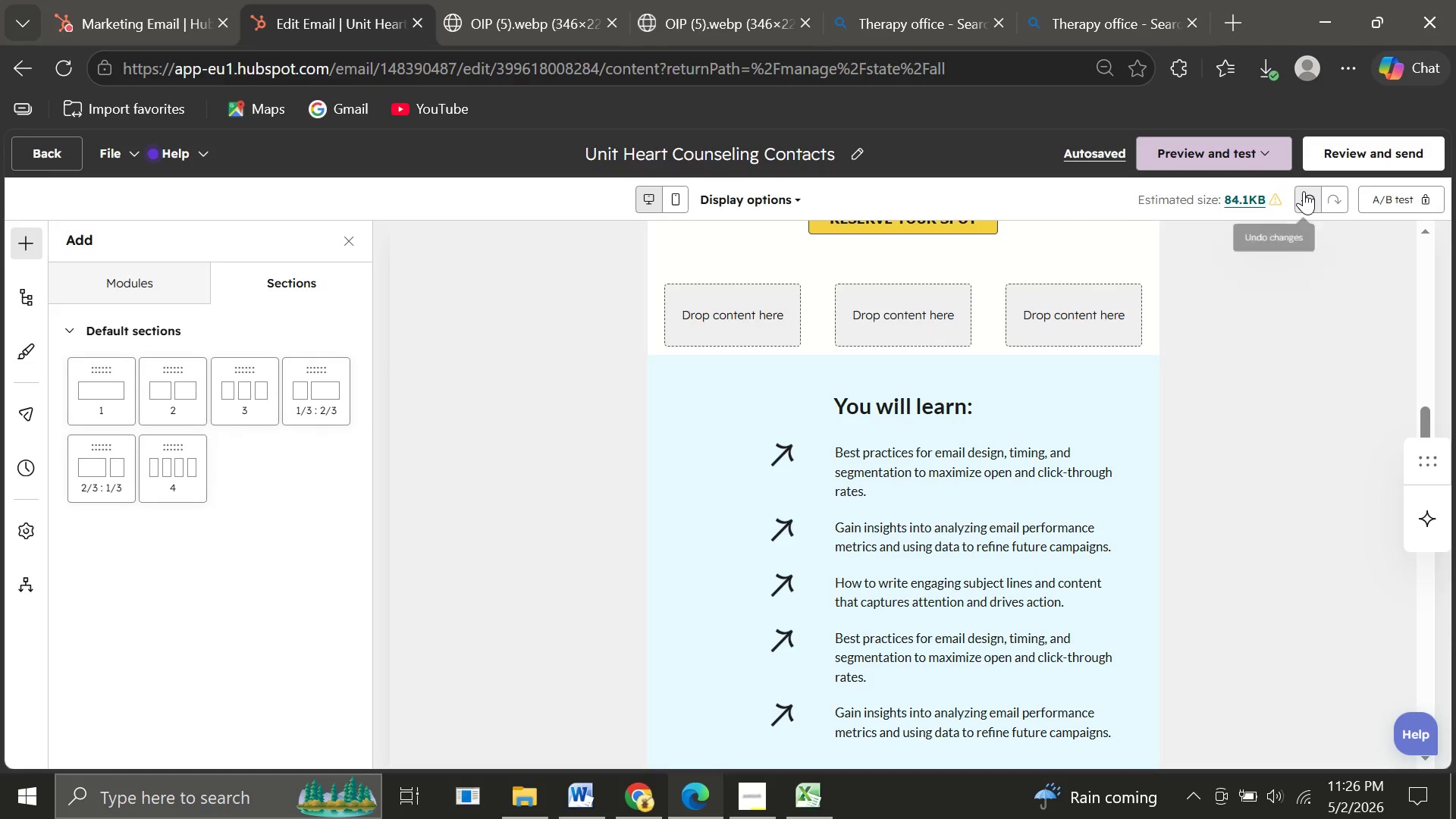 
left_click([1304, 191])
 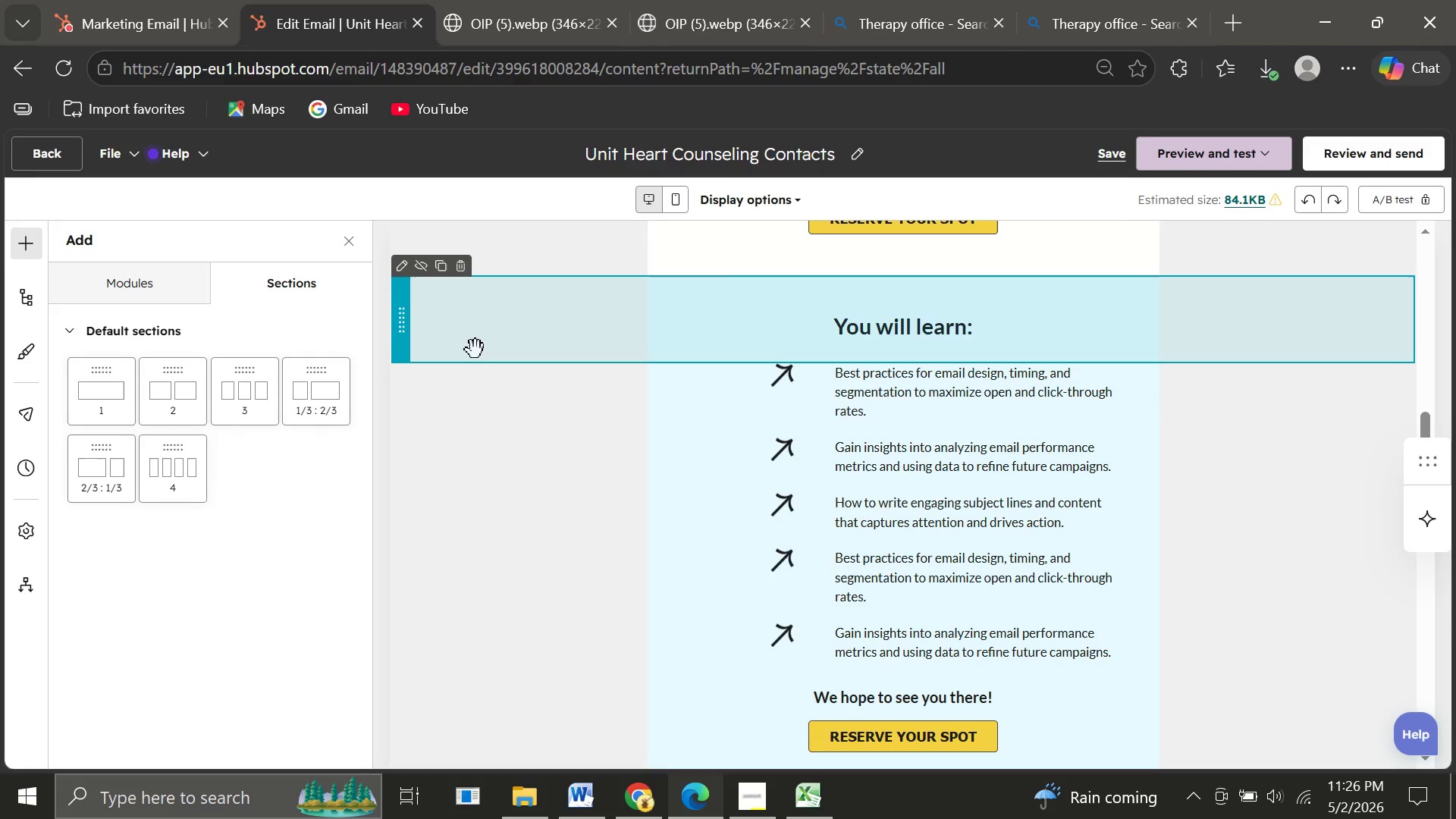 
mouse_move([742, 472])
 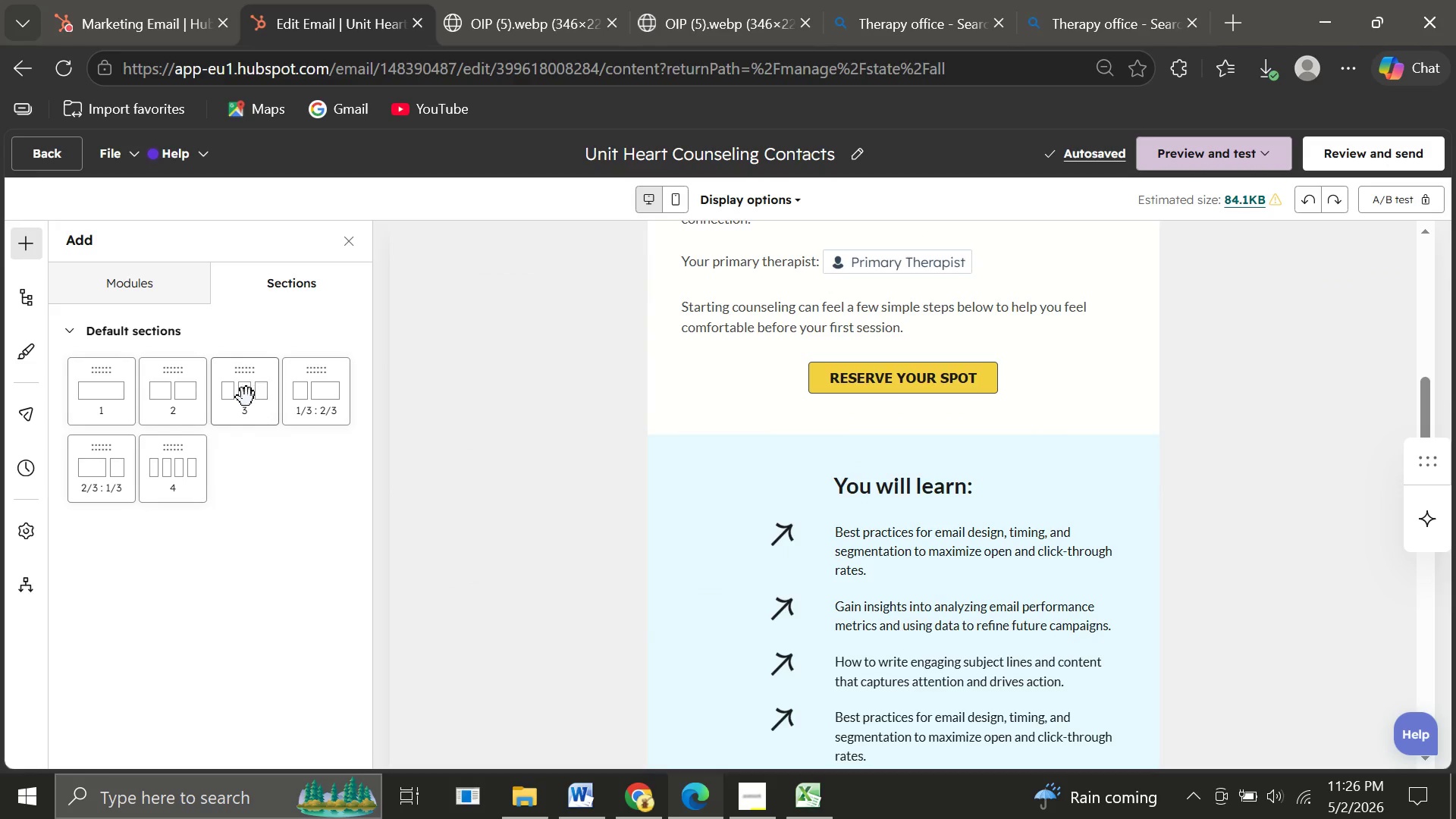 
left_click_drag(start_coordinate=[246, 397], to_coordinate=[698, 512])
 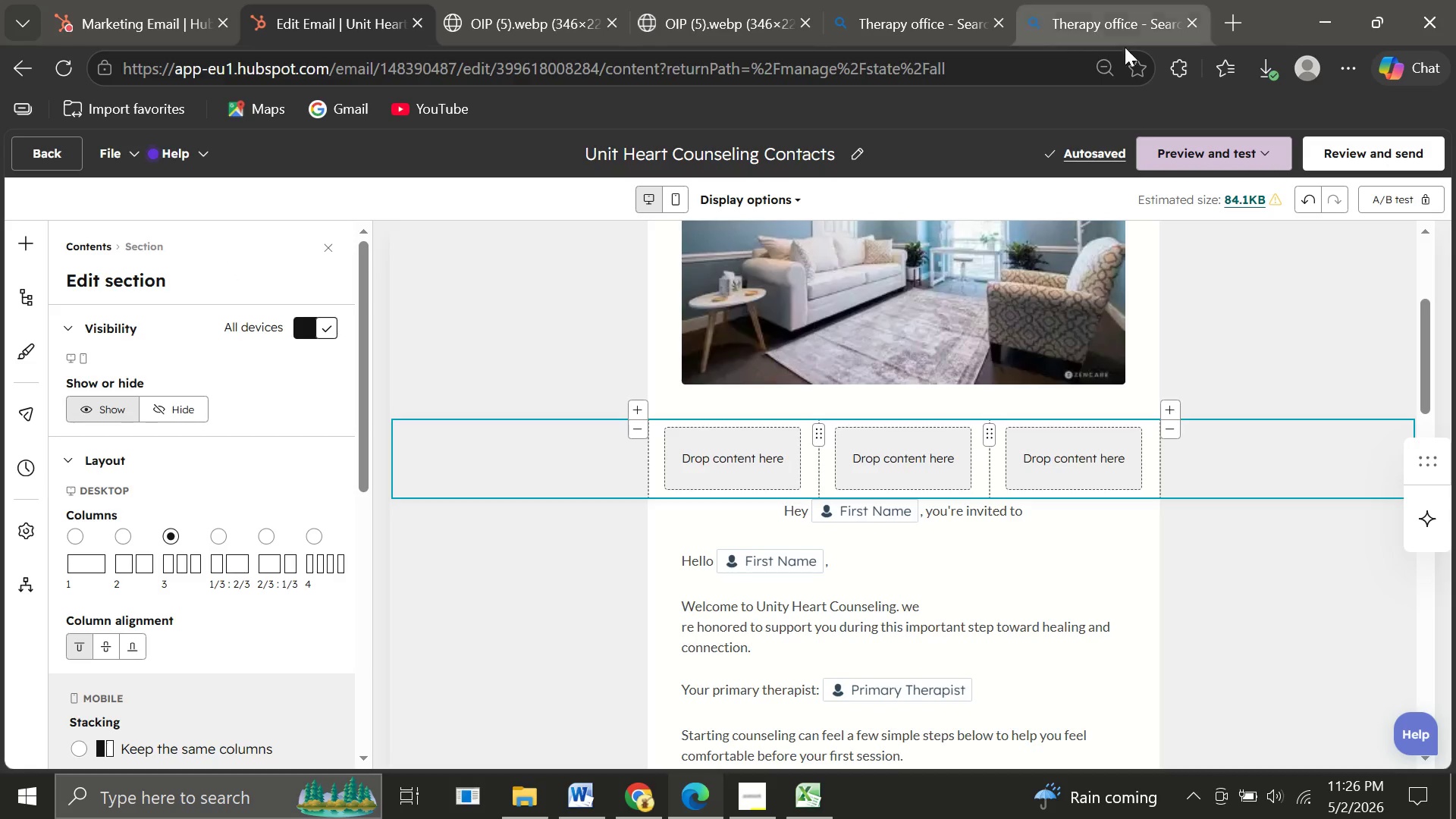 
wait(6.36)
 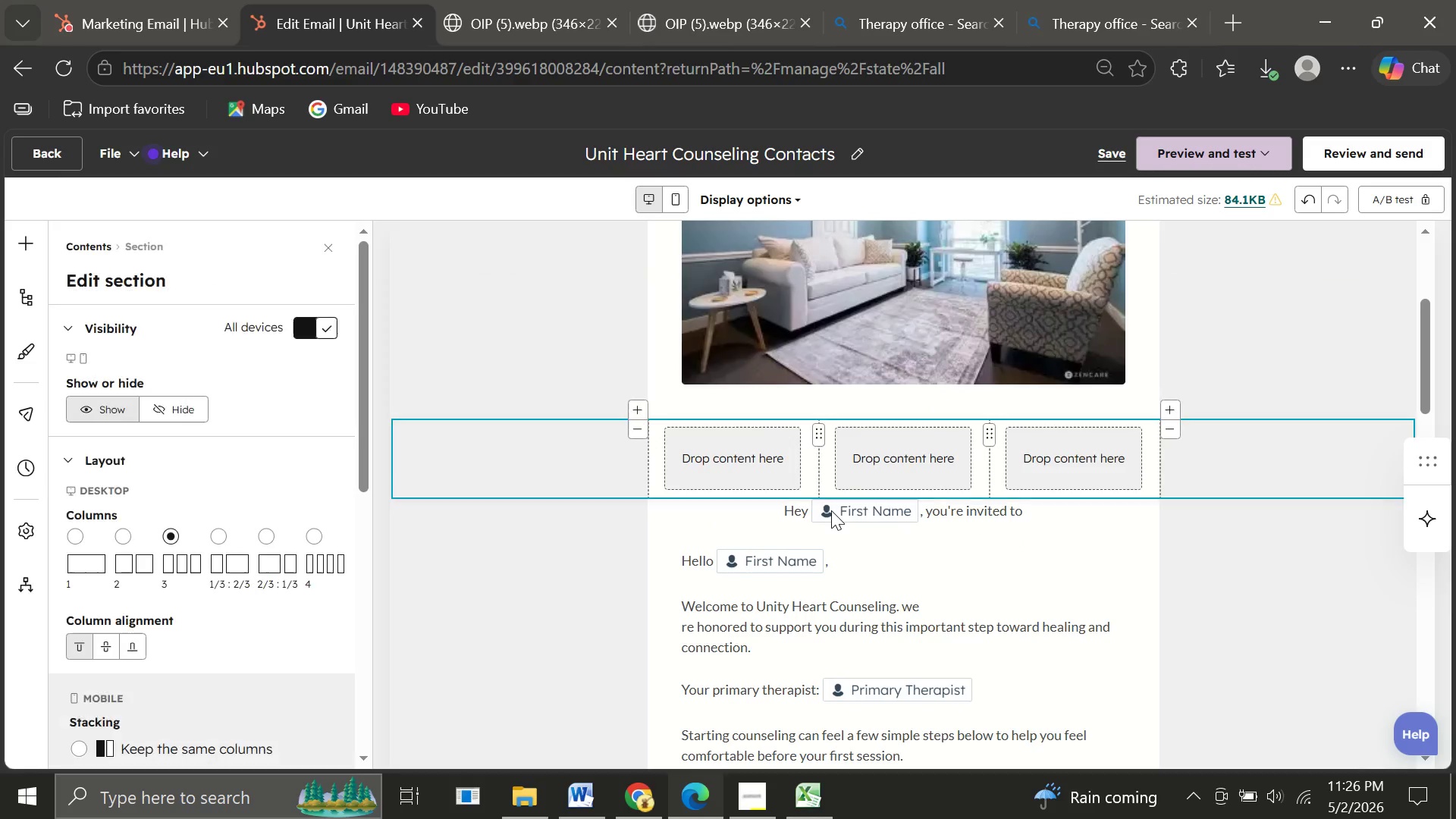 
left_click([1311, 196])
 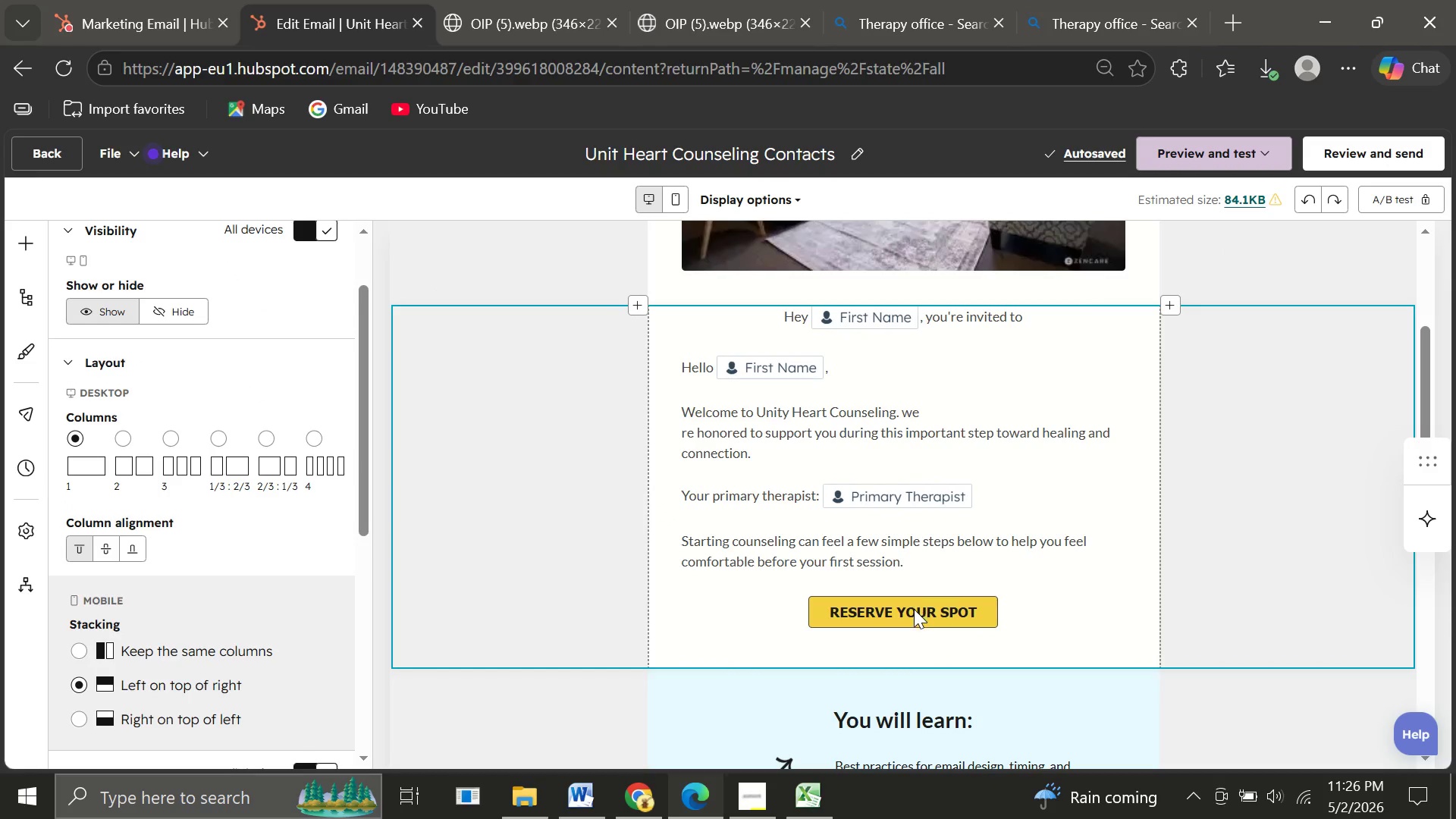 
wait(6.45)
 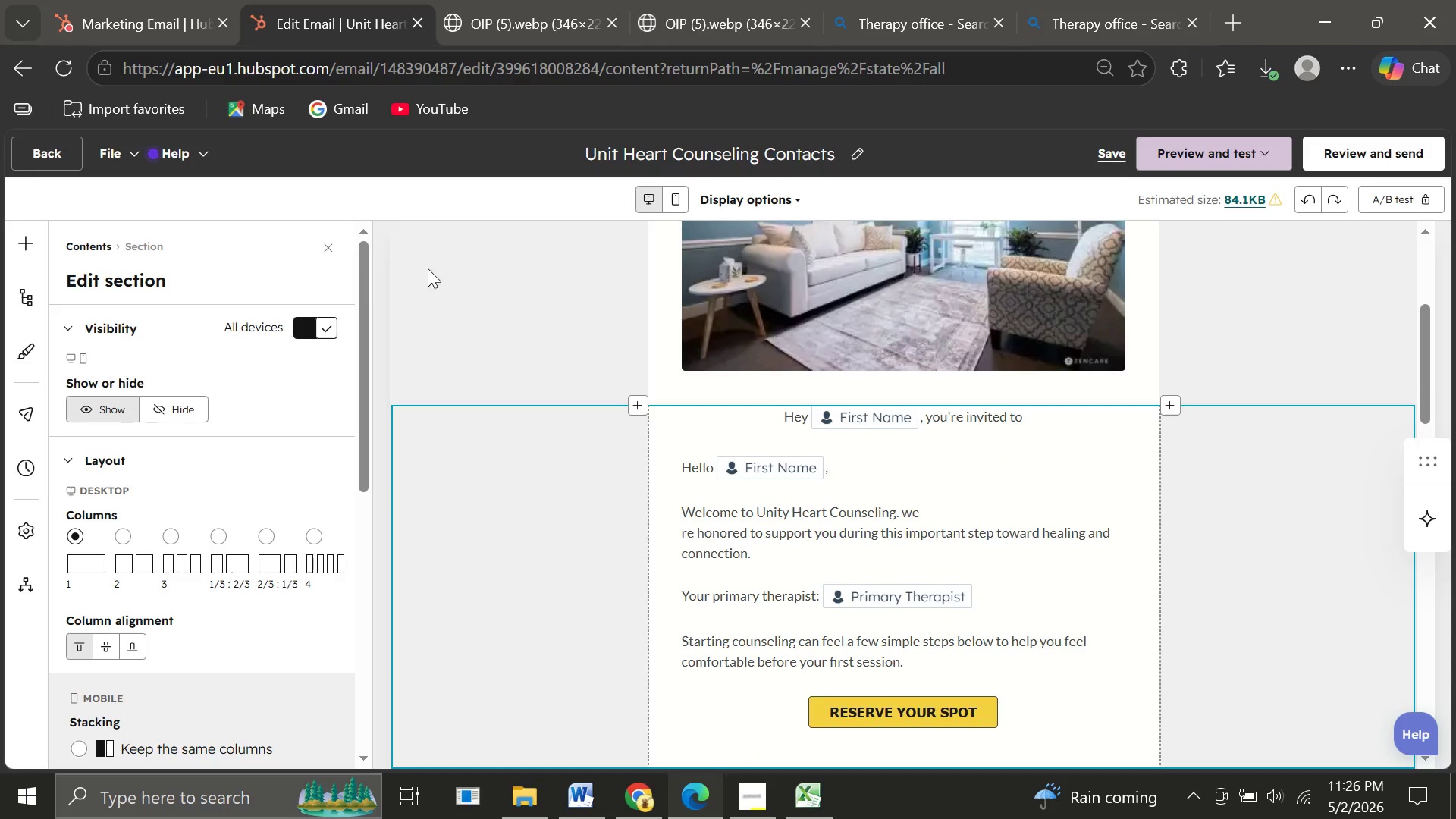 
left_click([797, 580])
 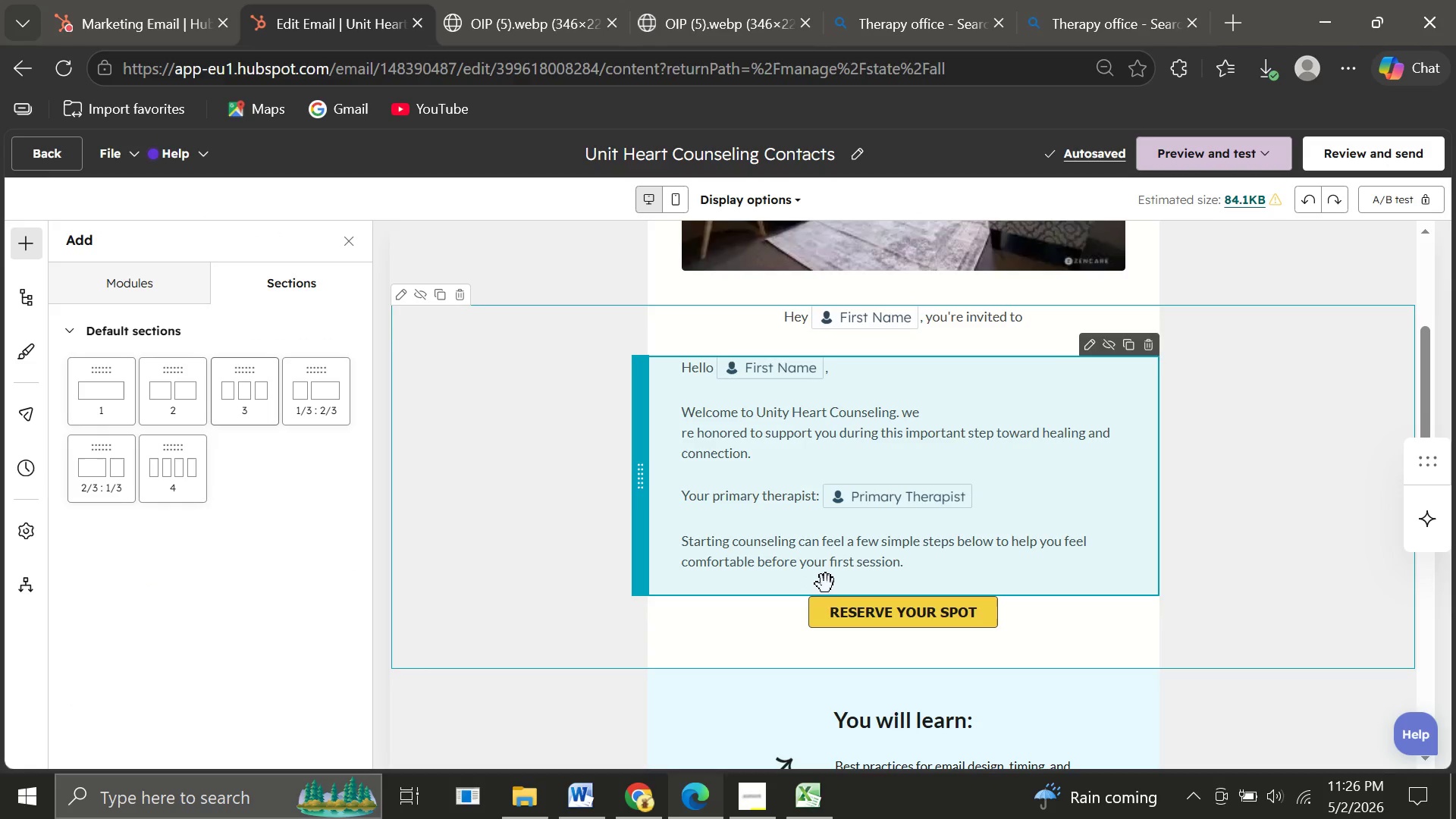 
double_click([826, 584])
 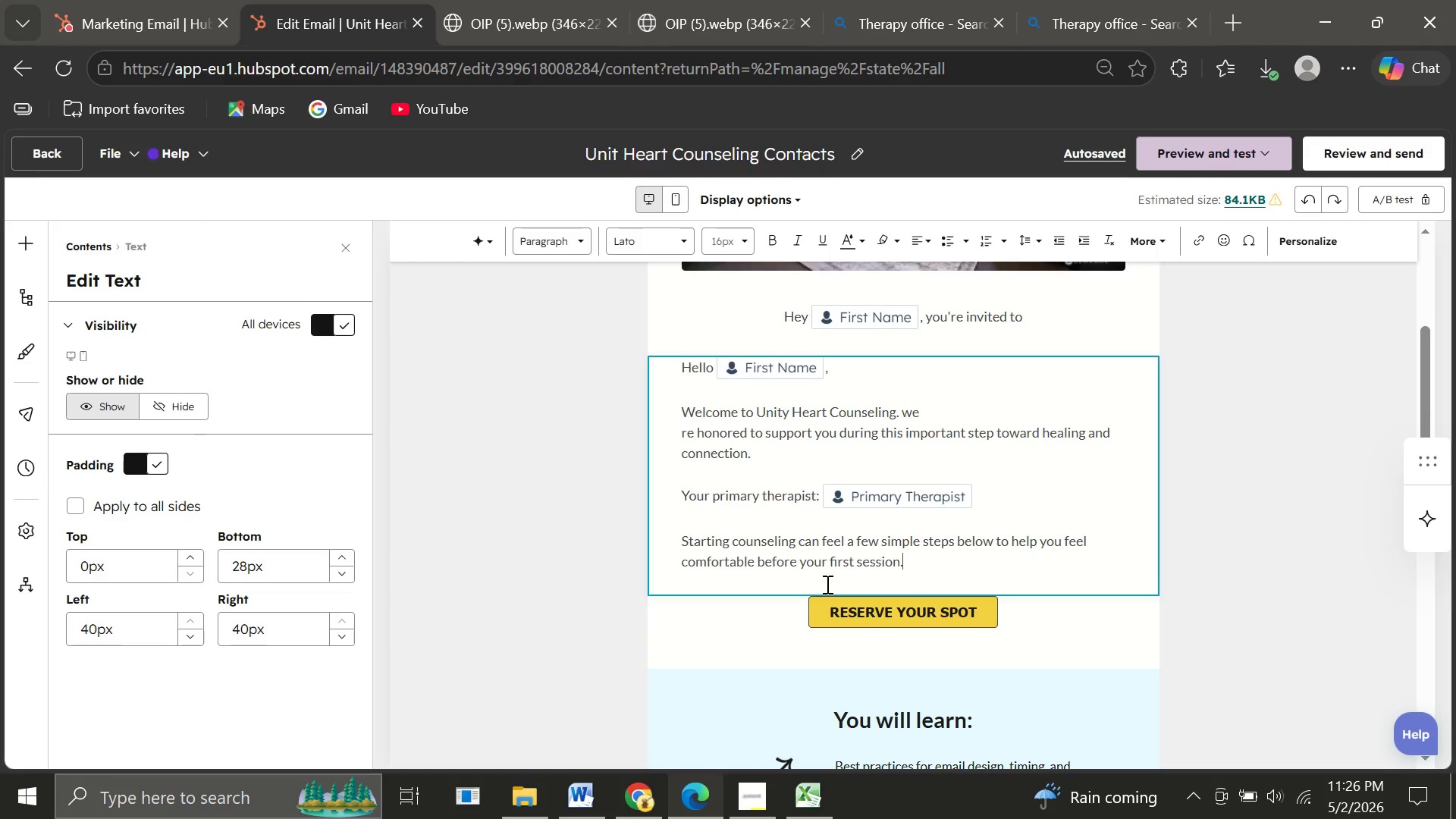 
key(Enter)
 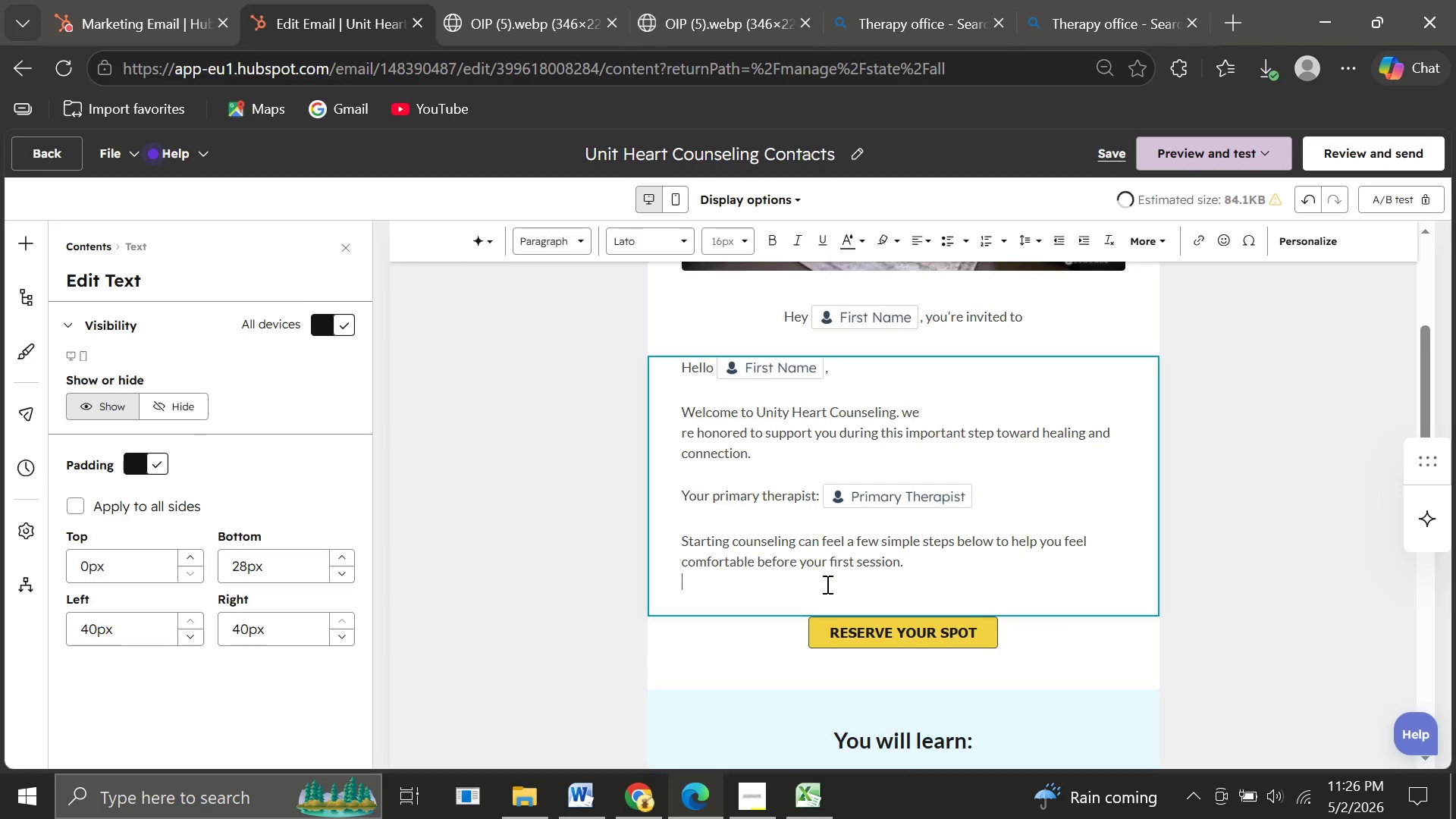 
key(Enter)
 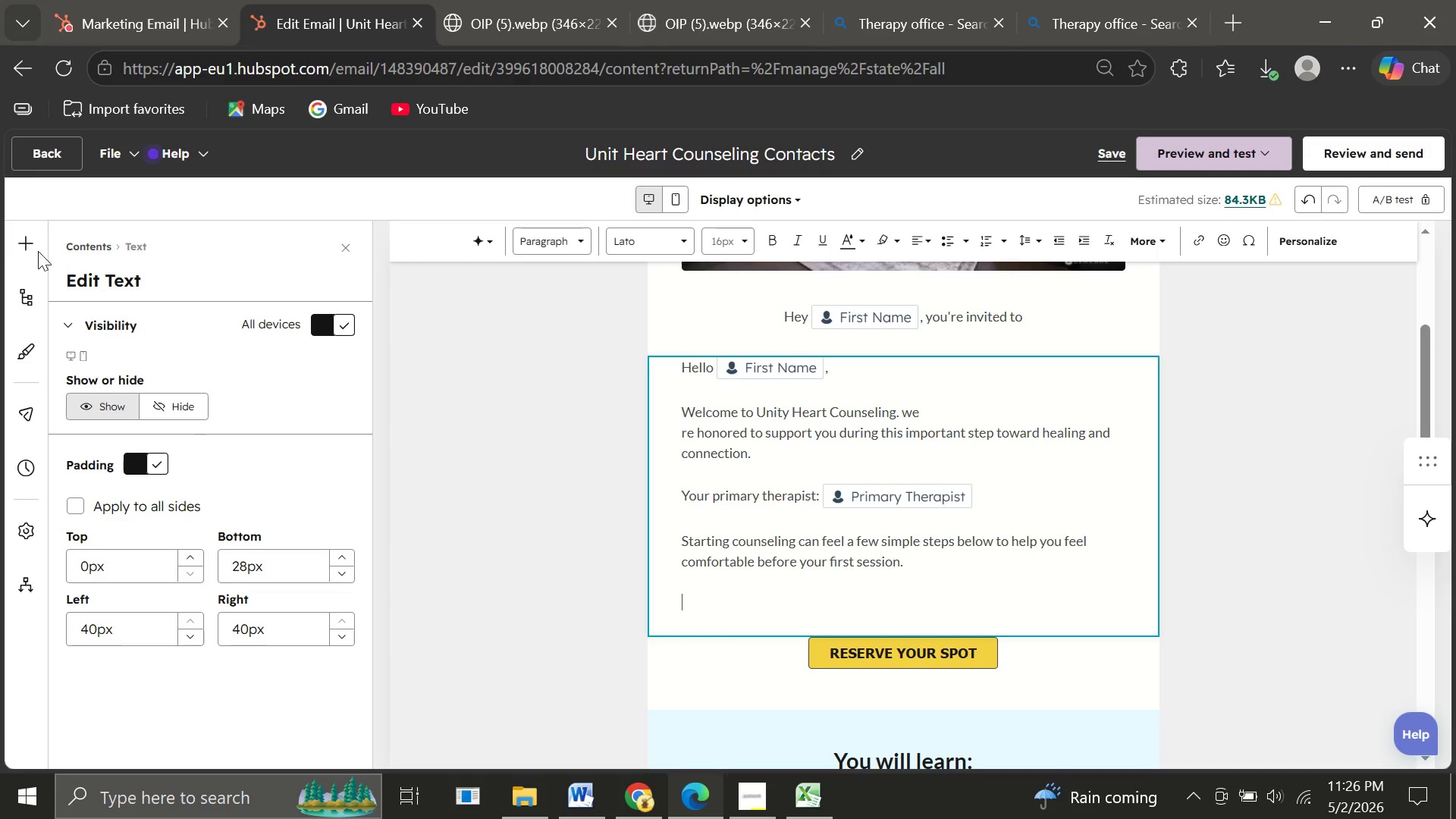 
left_click([17, 249])
 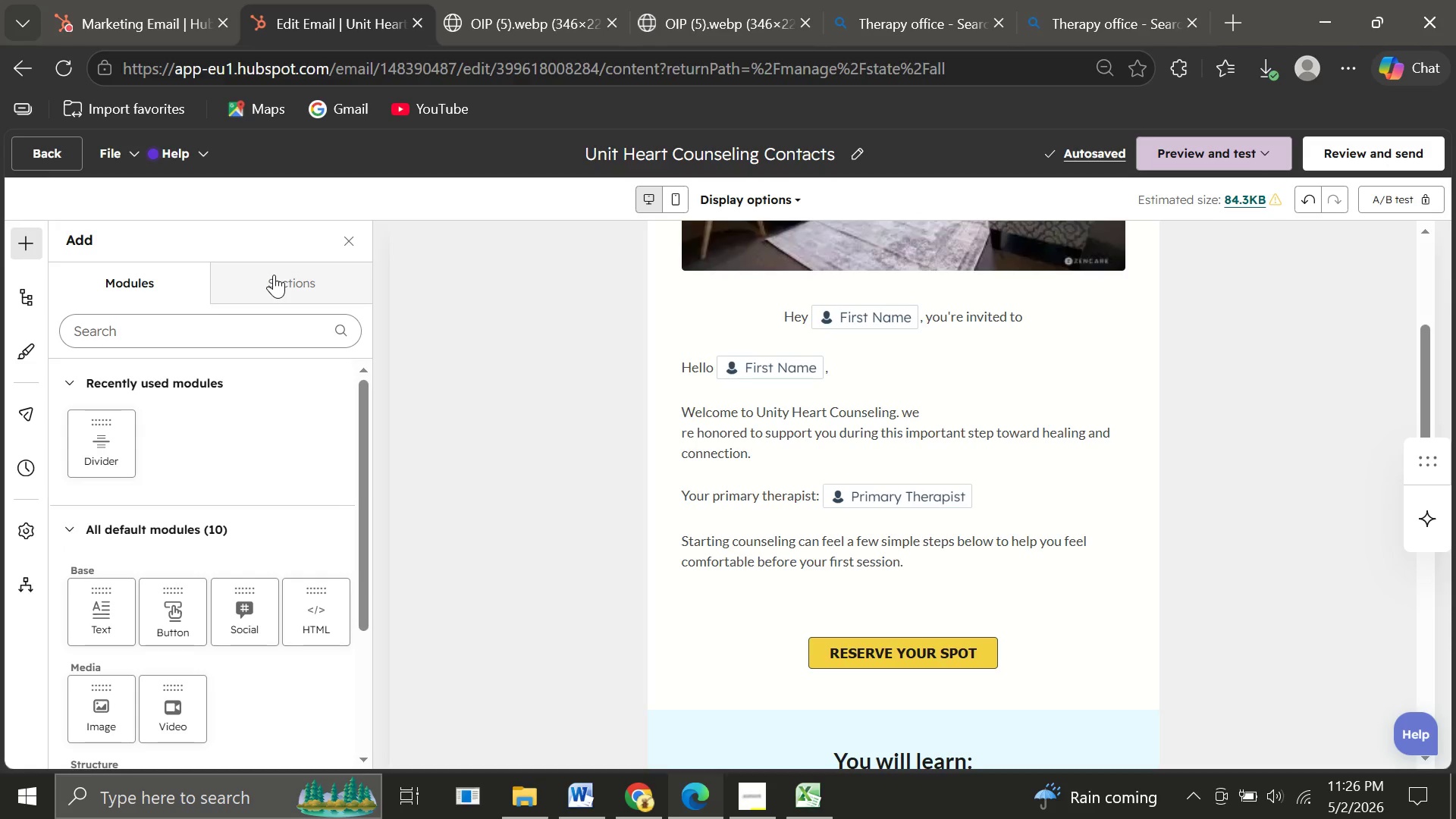 
left_click([274, 275])
 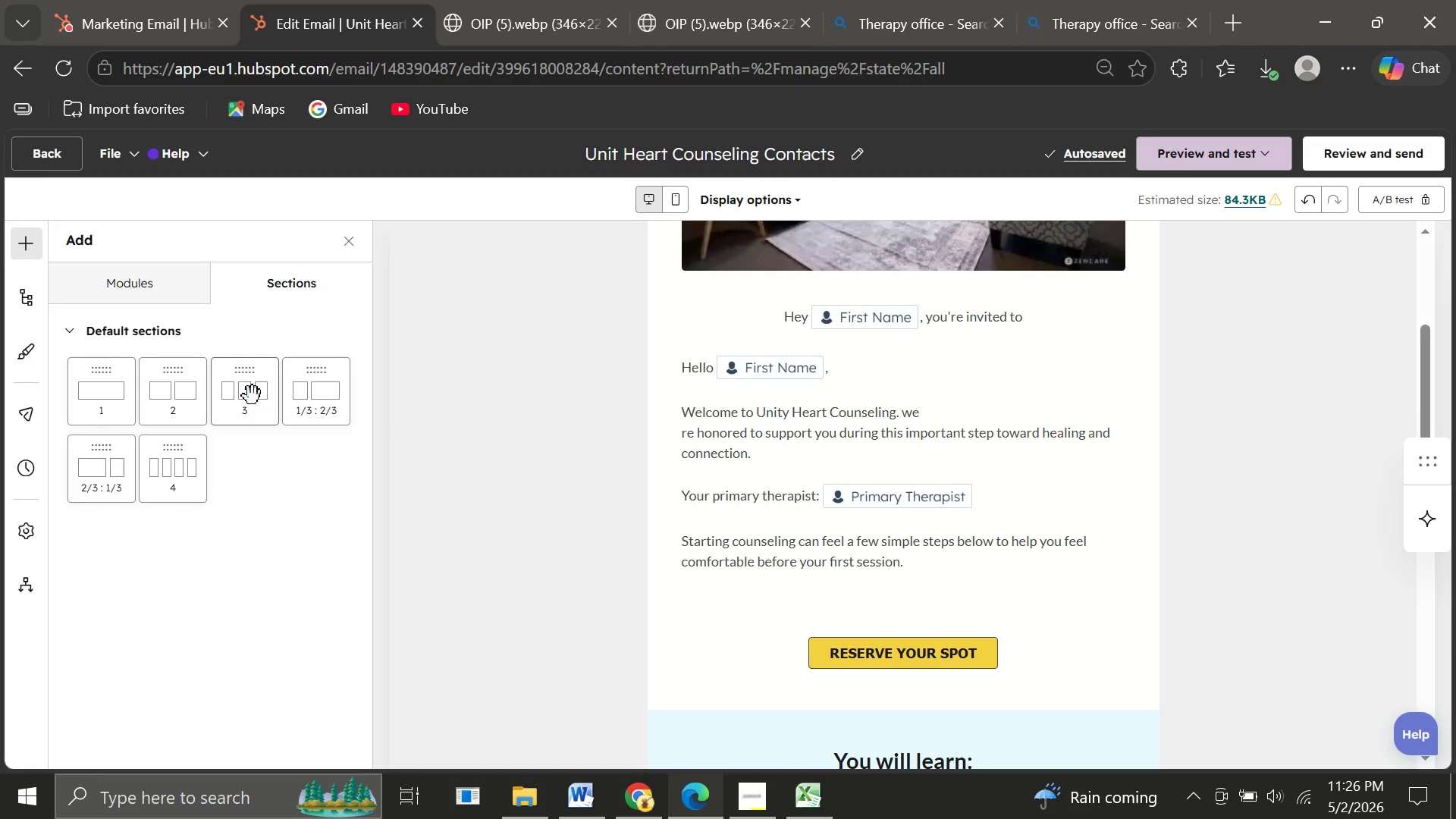 
left_click_drag(start_coordinate=[253, 396], to_coordinate=[846, 555])
 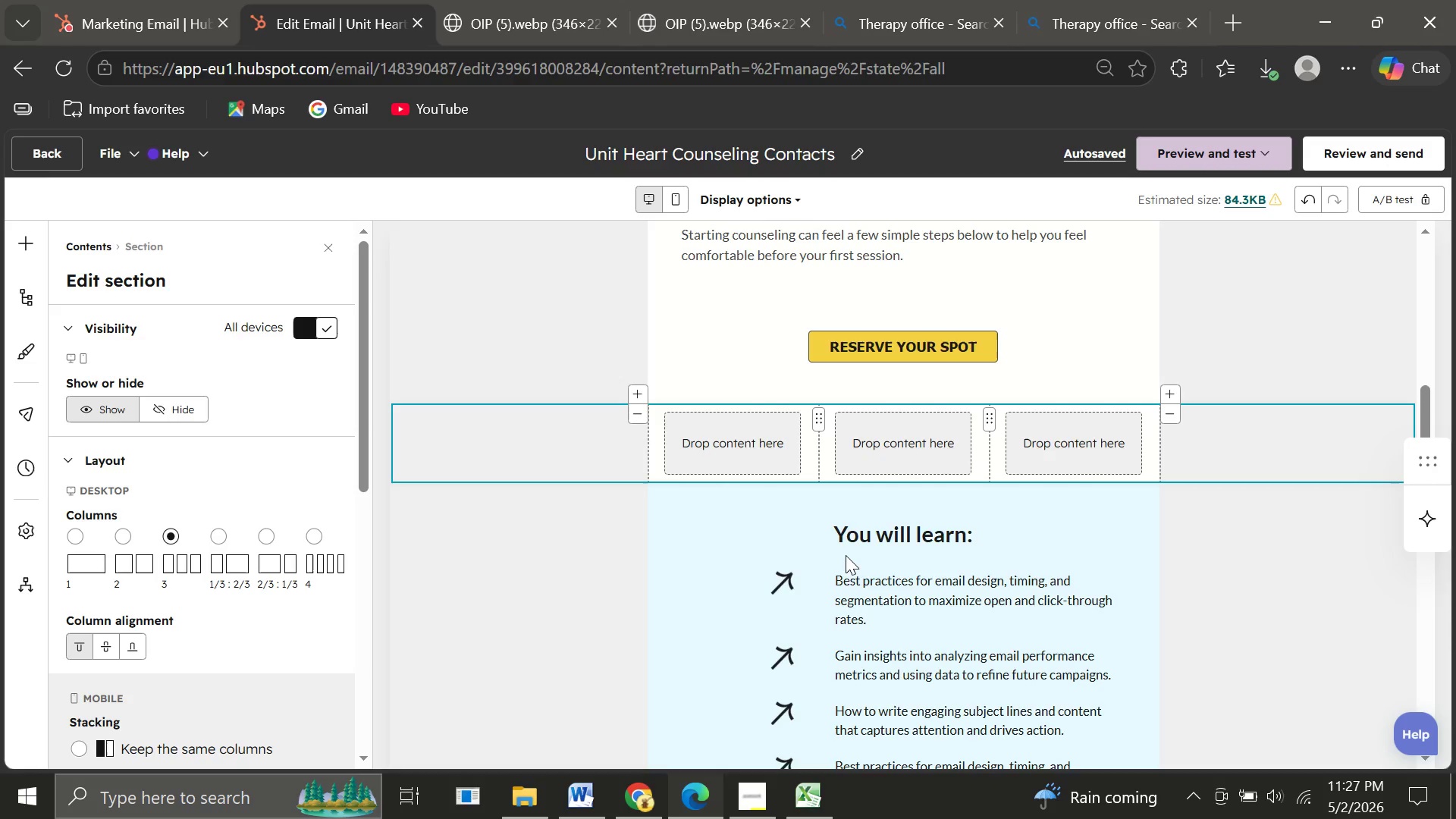 
wait(24.47)
 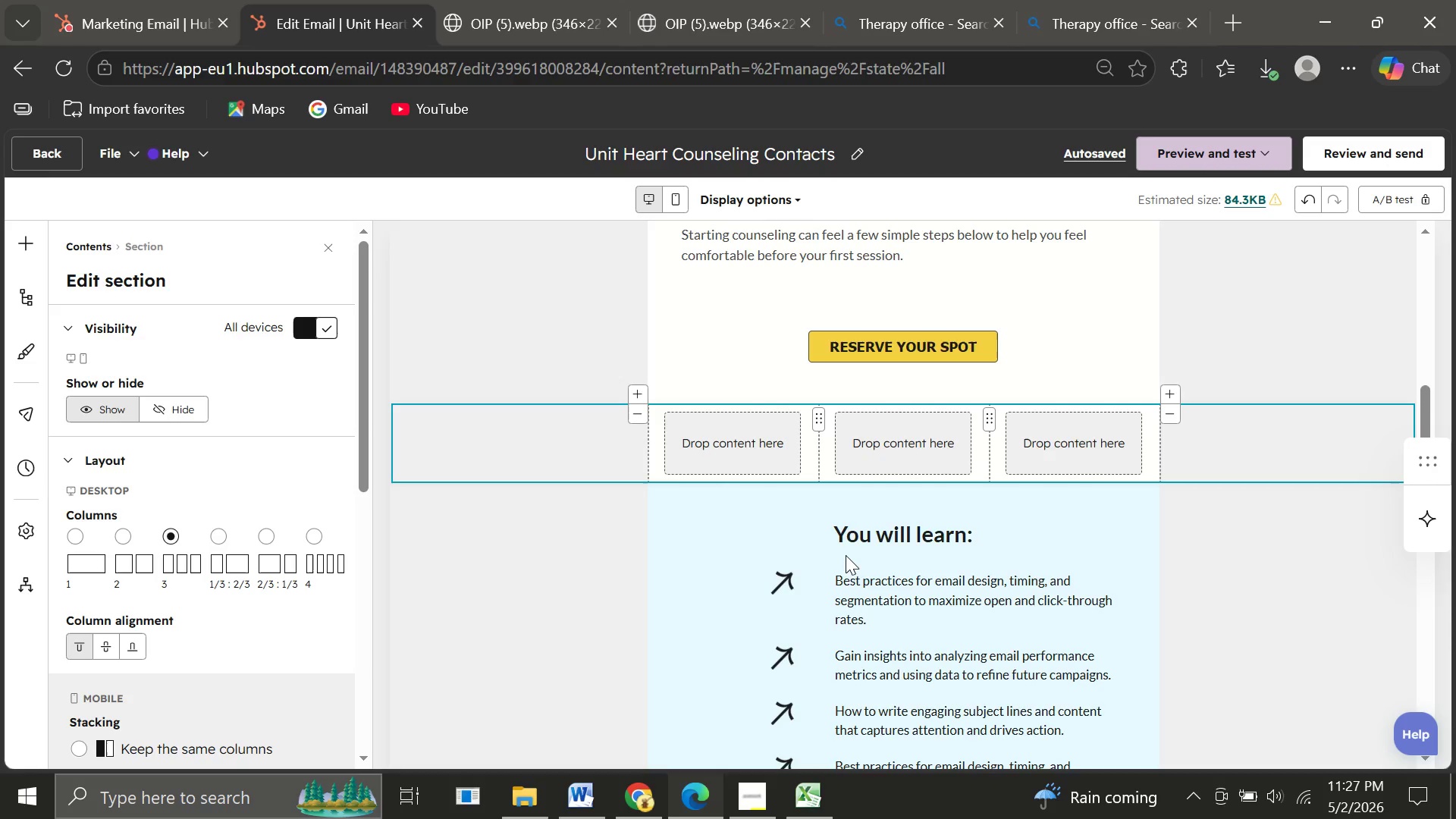 
left_click([20, 238])
 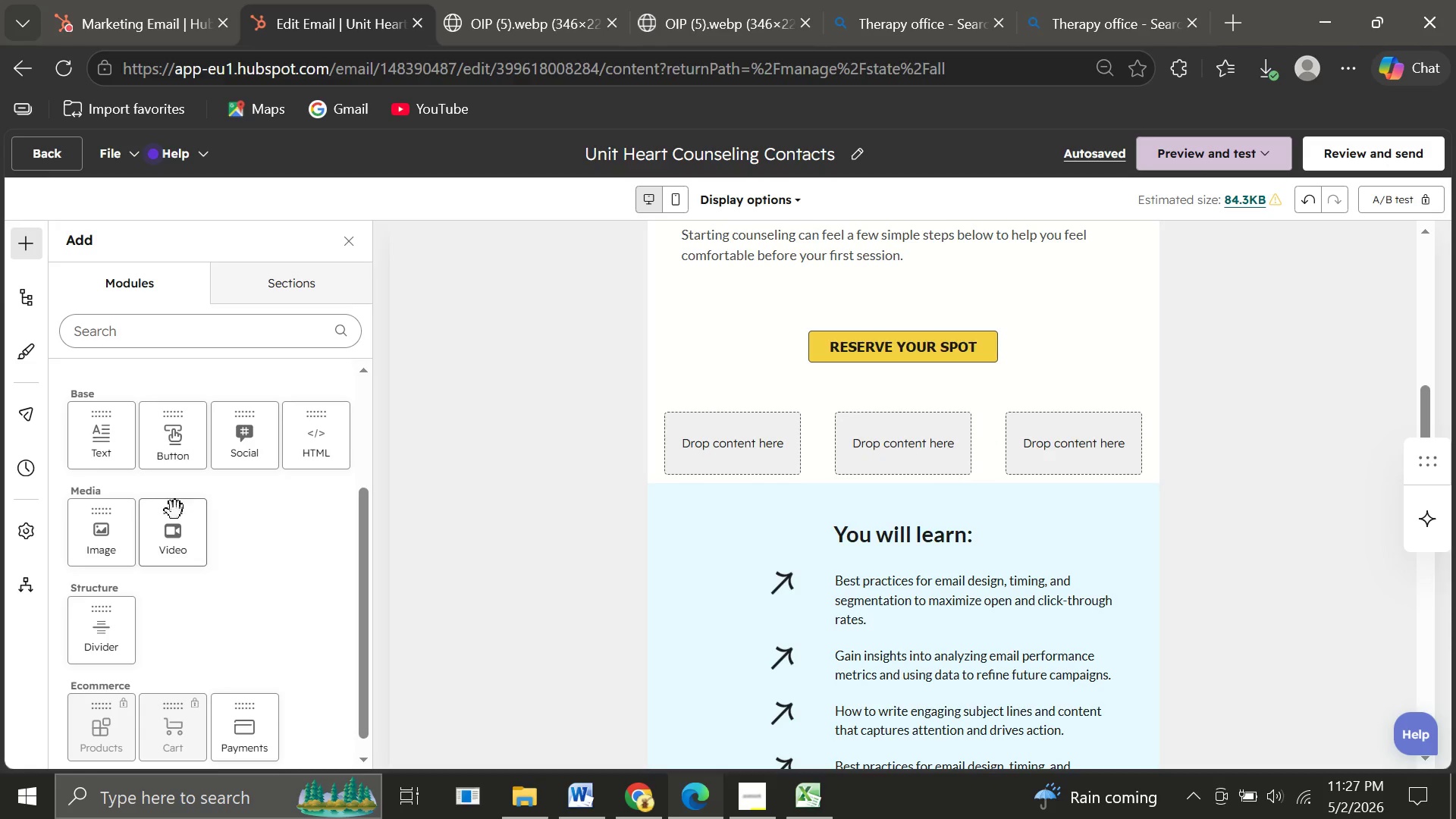 
left_click_drag(start_coordinate=[102, 562], to_coordinate=[724, 455])
 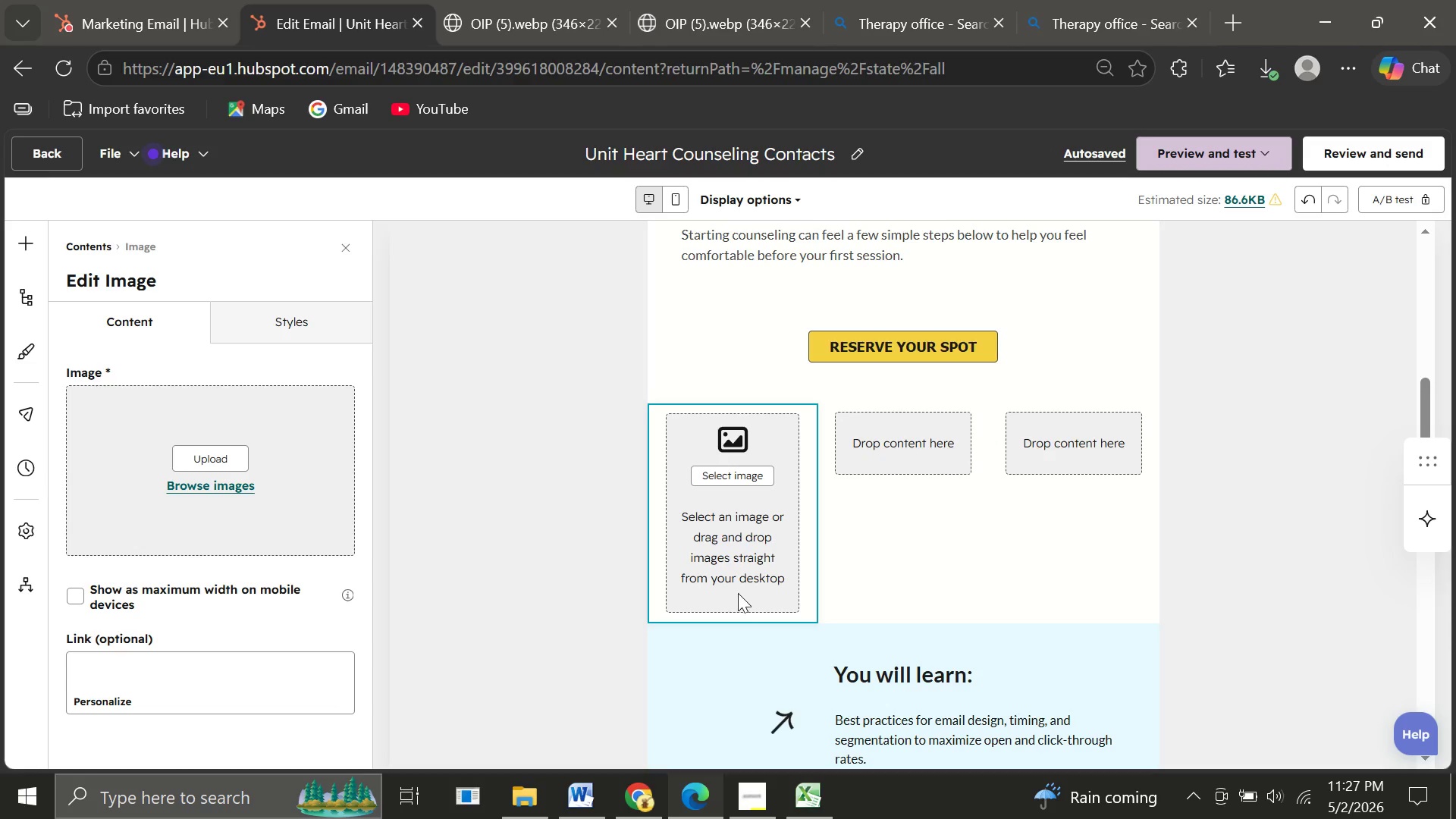 
wait(14.27)
 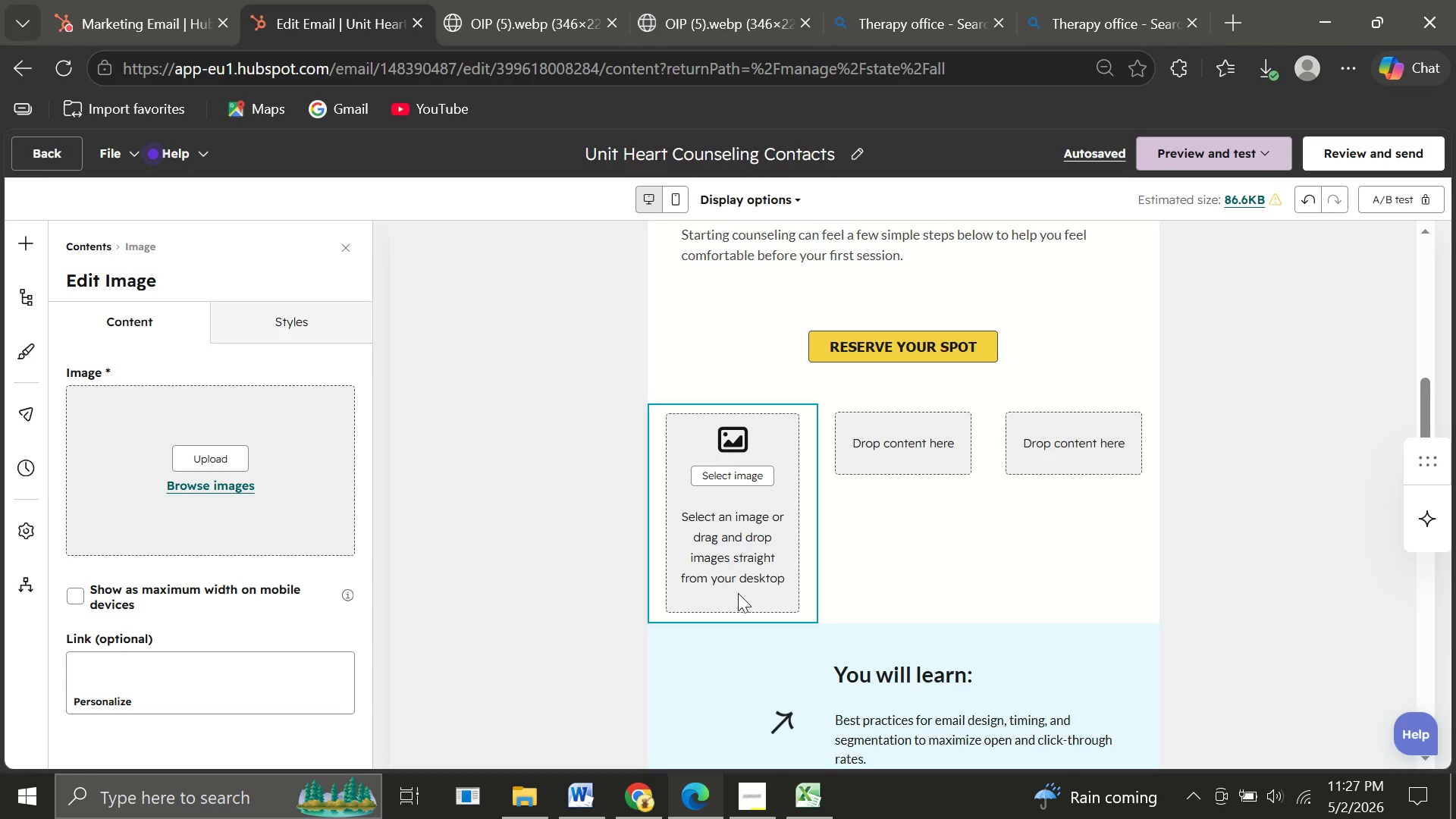 
left_click_drag(start_coordinate=[784, 579], to_coordinate=[664, 494])
 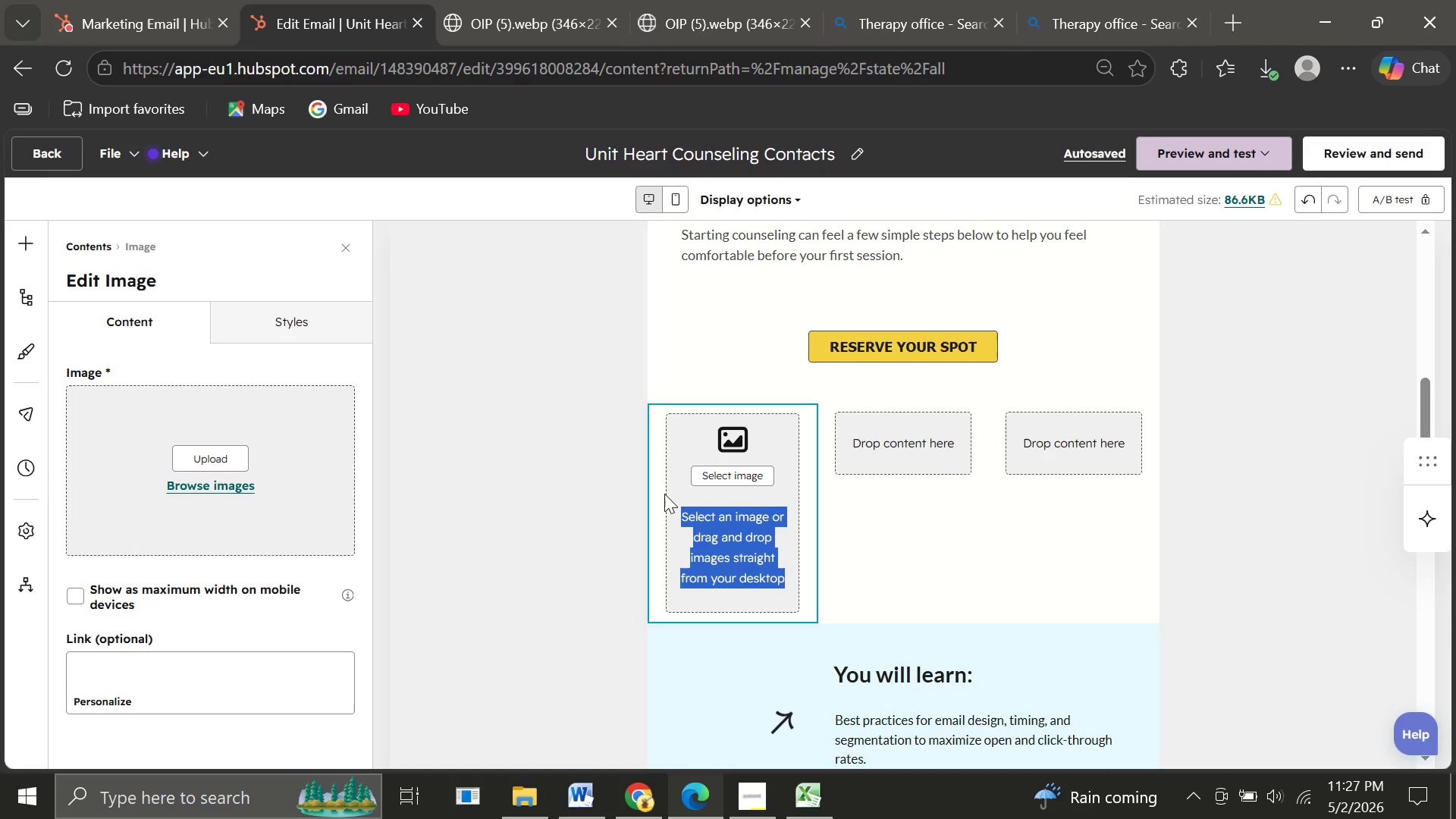 
type(Com)
 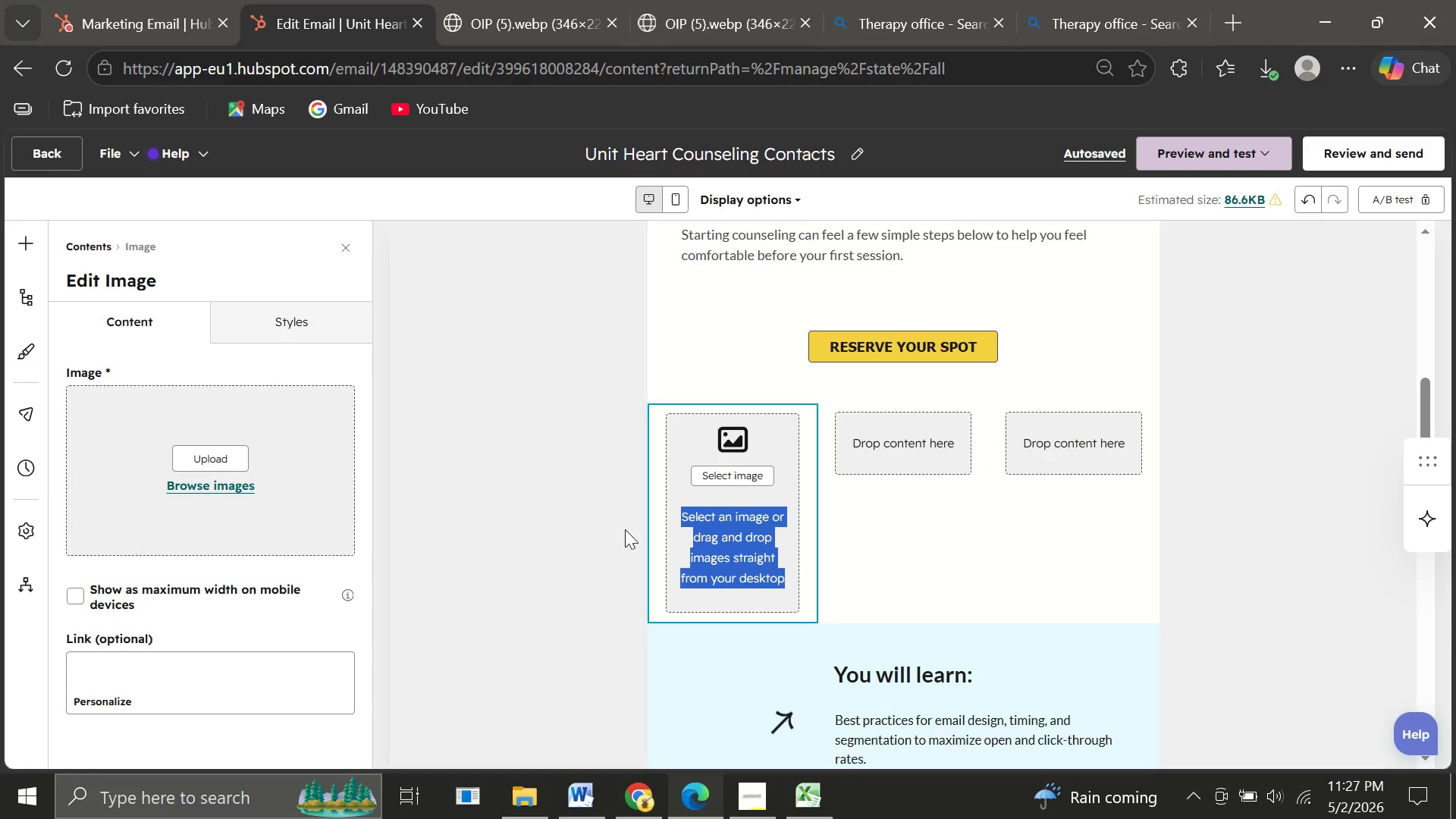 
left_click([713, 488])
 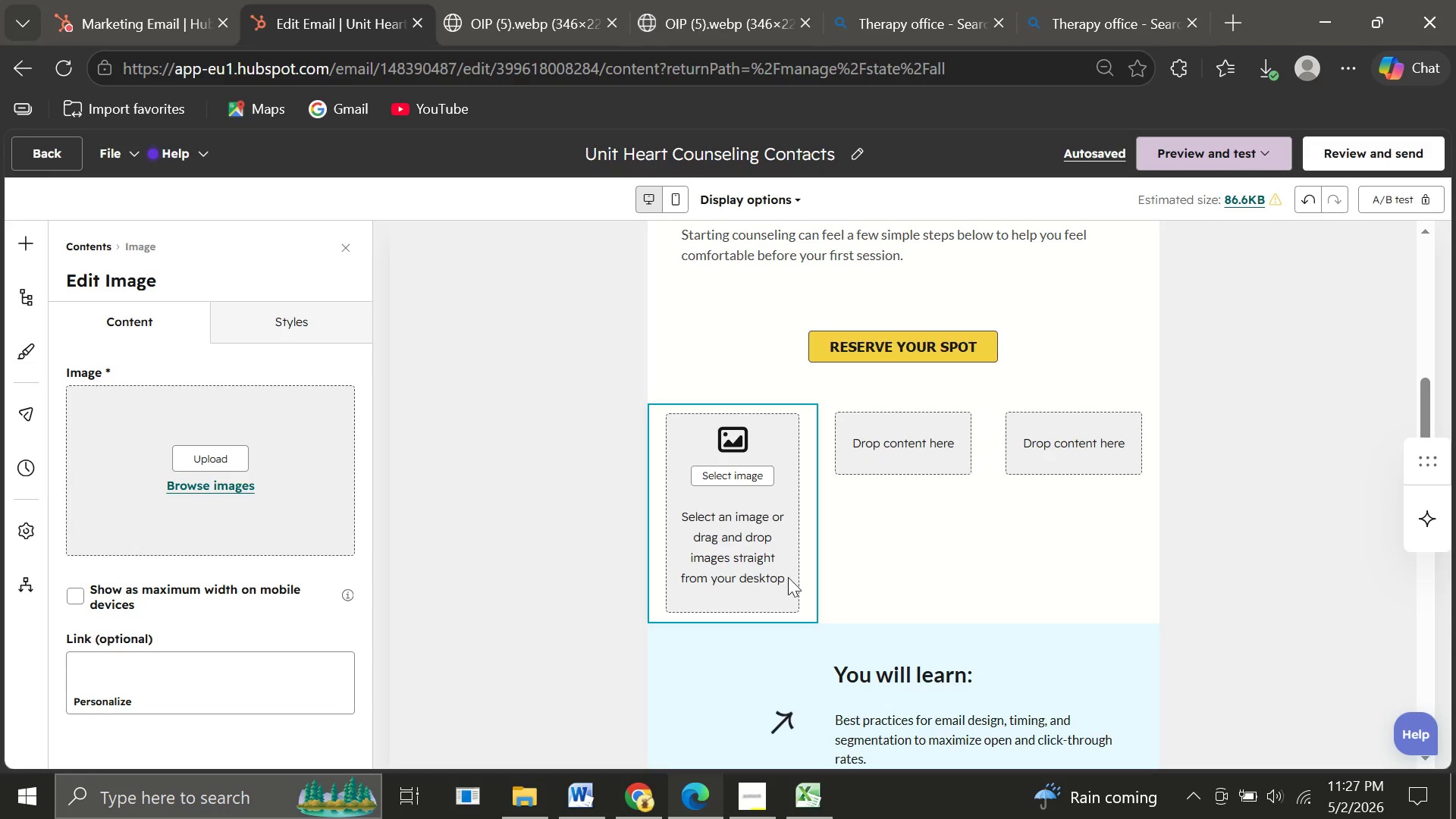 
left_click_drag(start_coordinate=[788, 577], to_coordinate=[695, 495])
 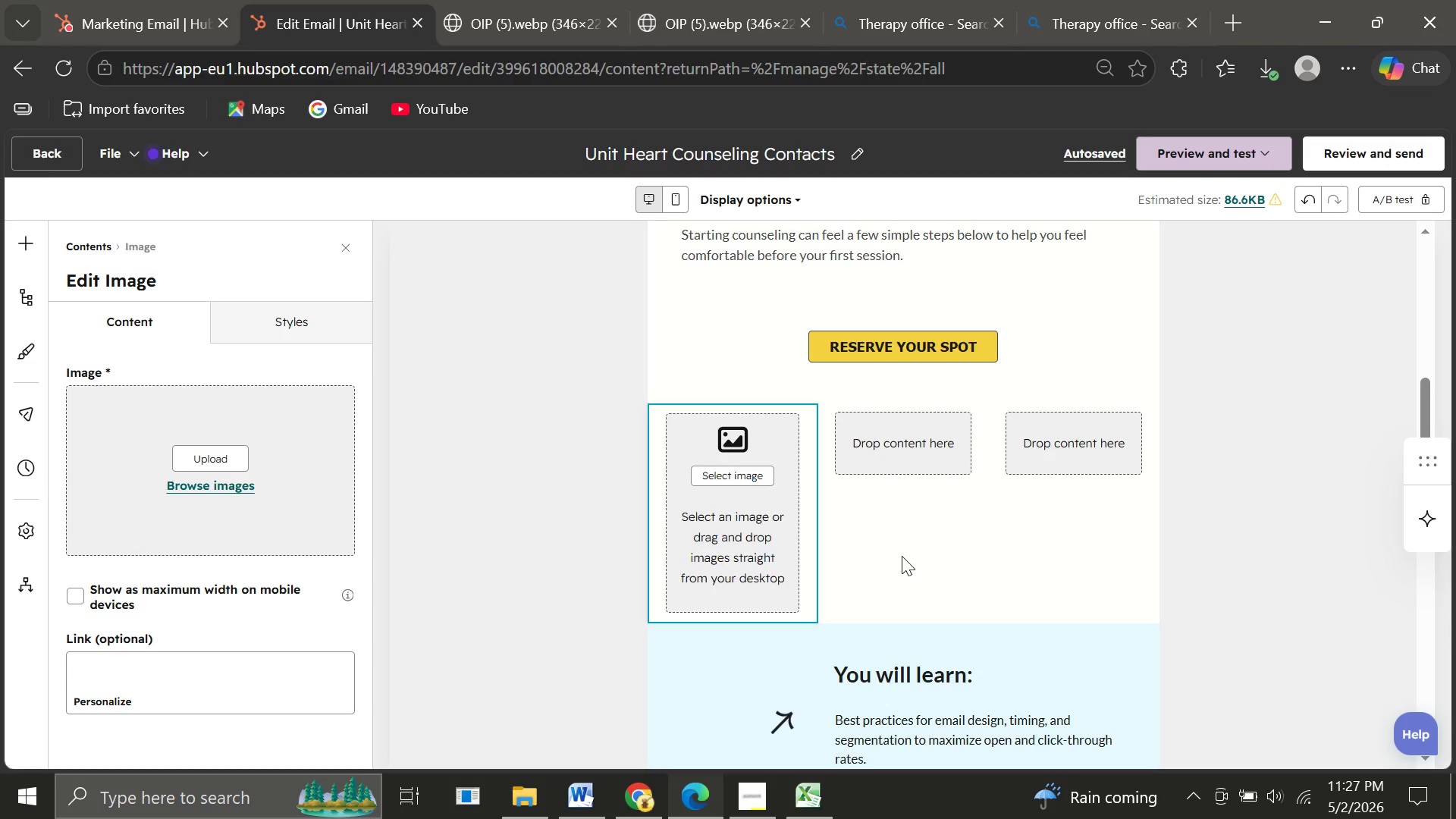 
left_click([902, 556])
 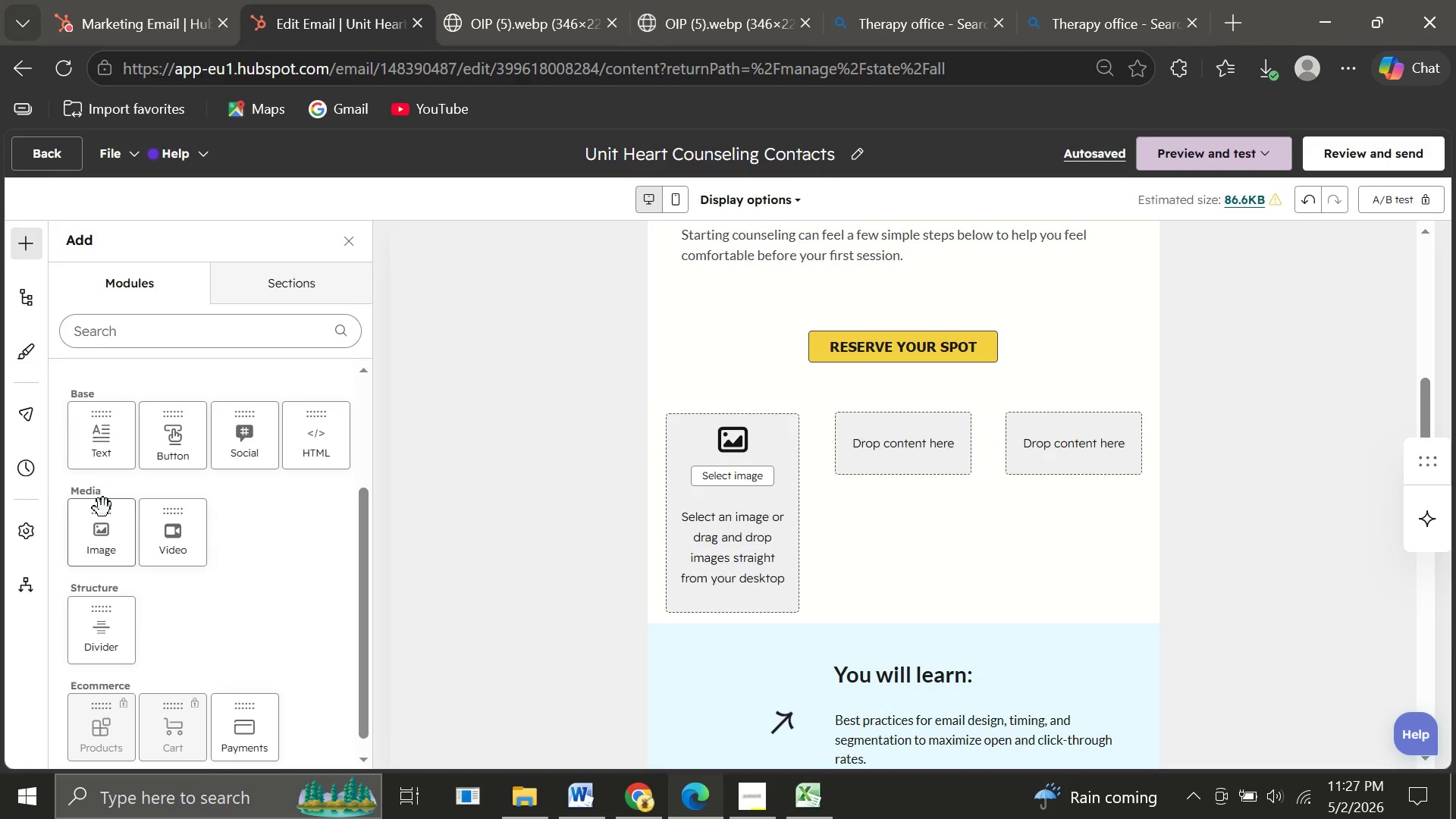 
left_click([98, 460])
 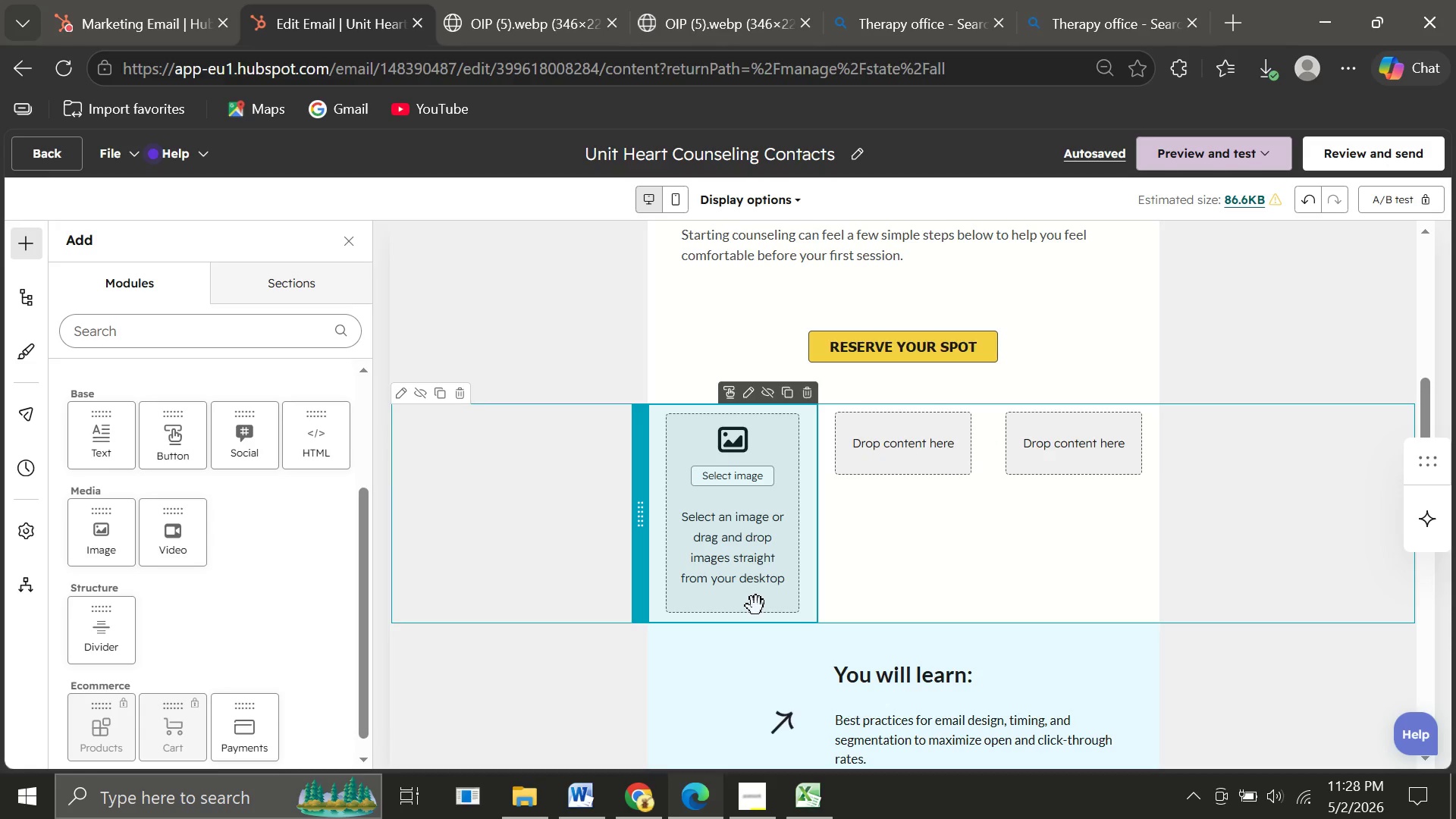 
wait(11.36)
 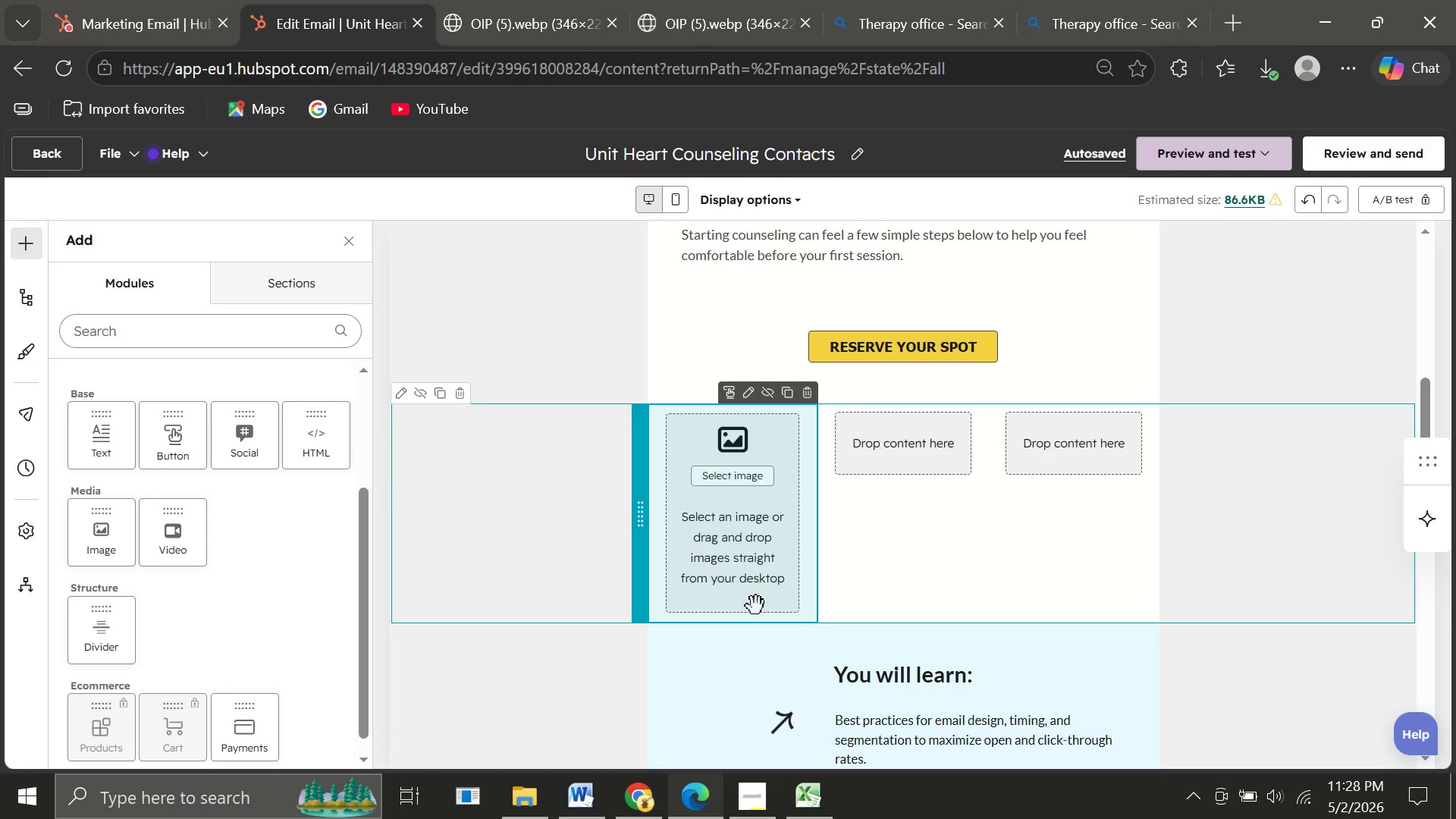 
left_click_drag(start_coordinate=[109, 446], to_coordinate=[287, 545])
 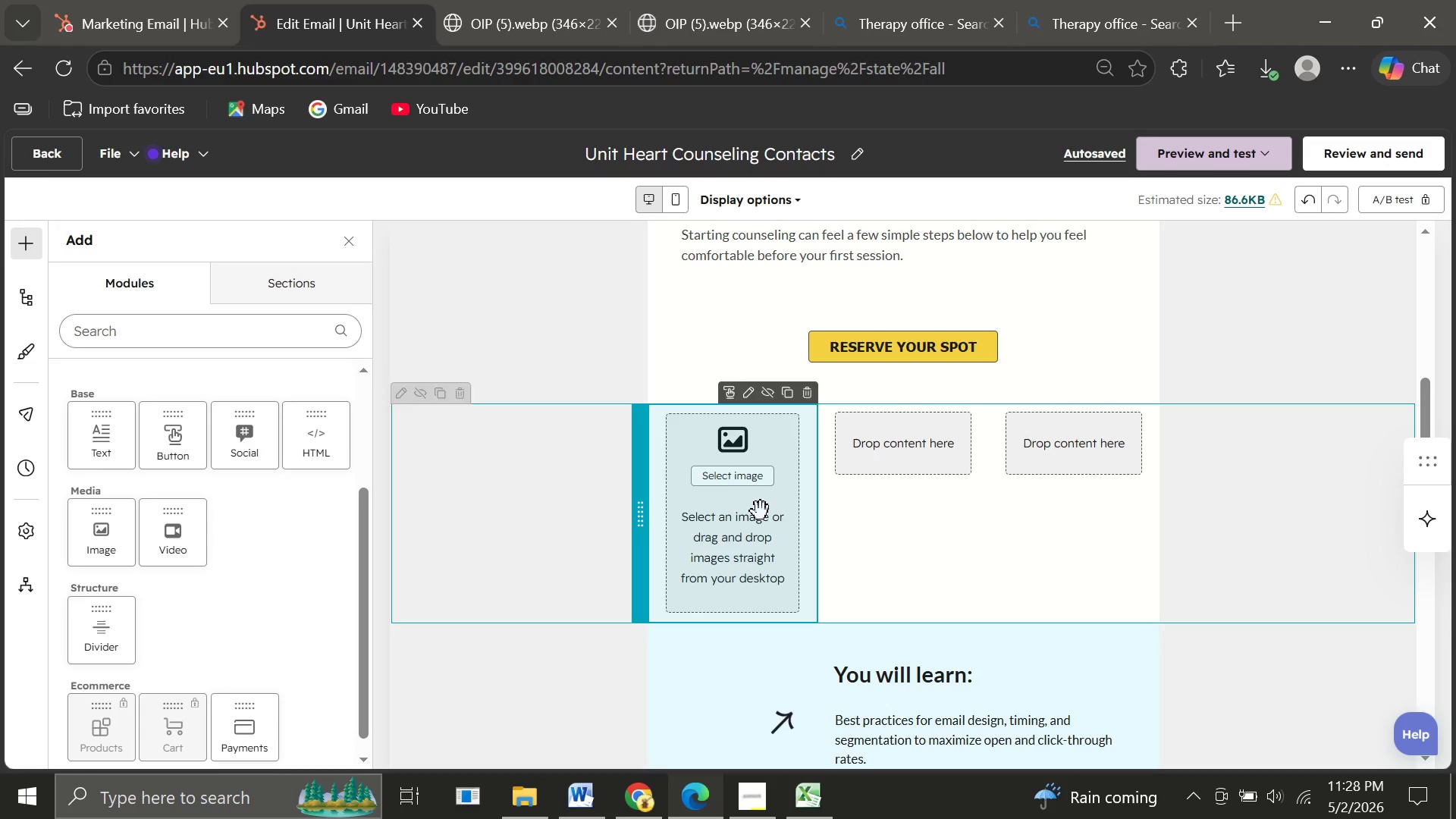 
left_click([761, 511])
 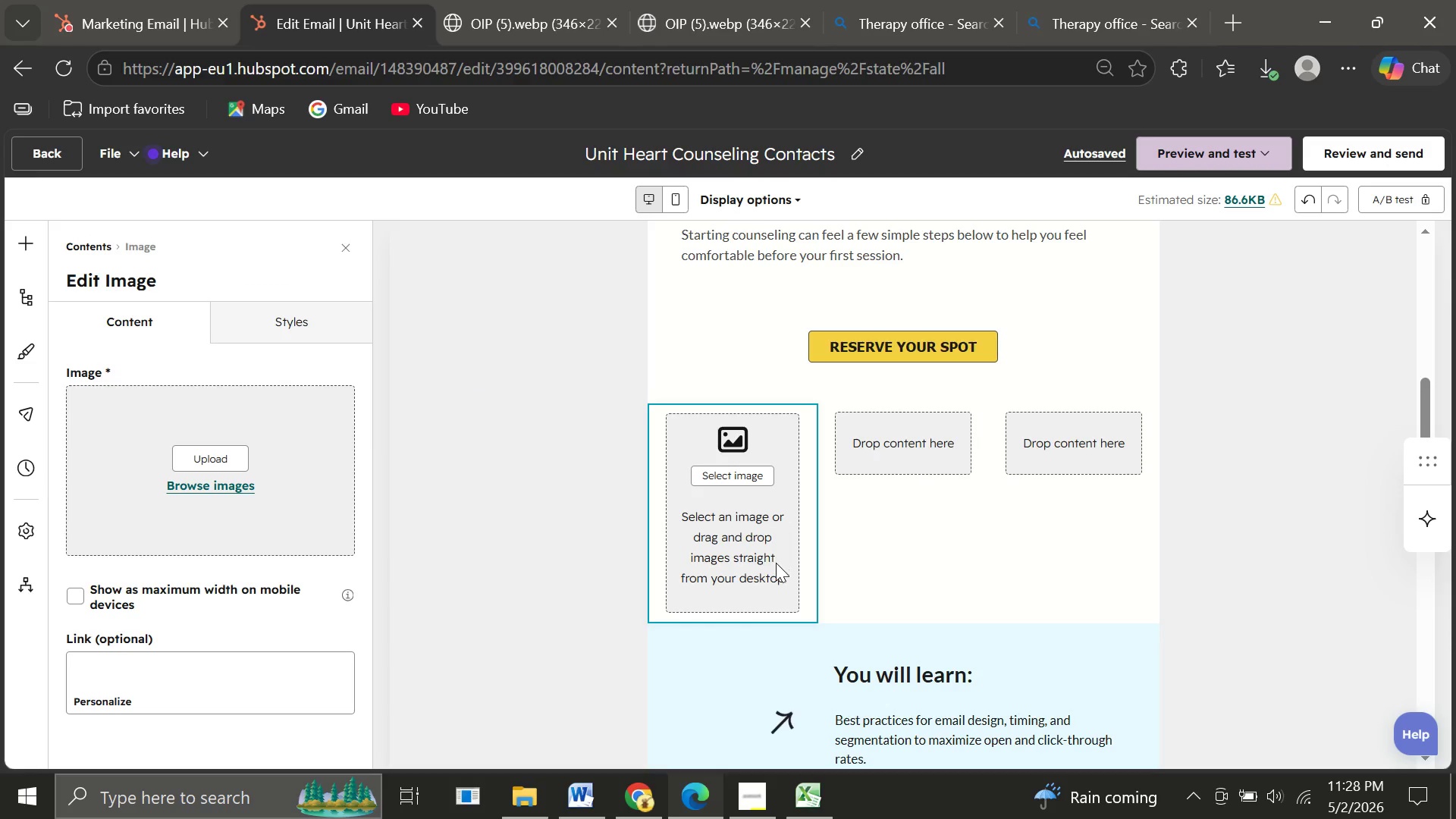 